 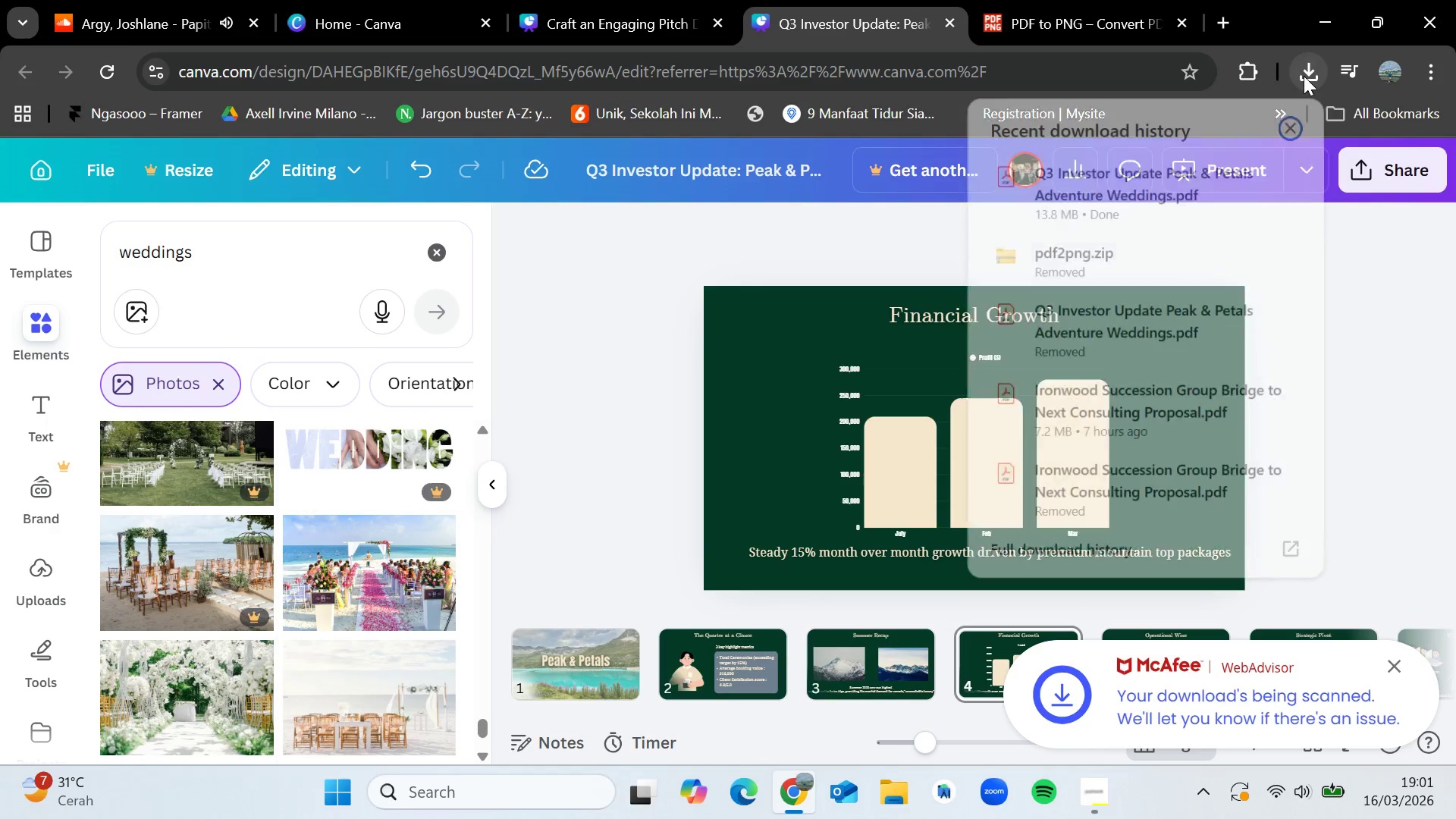 
left_click([1033, 0])
 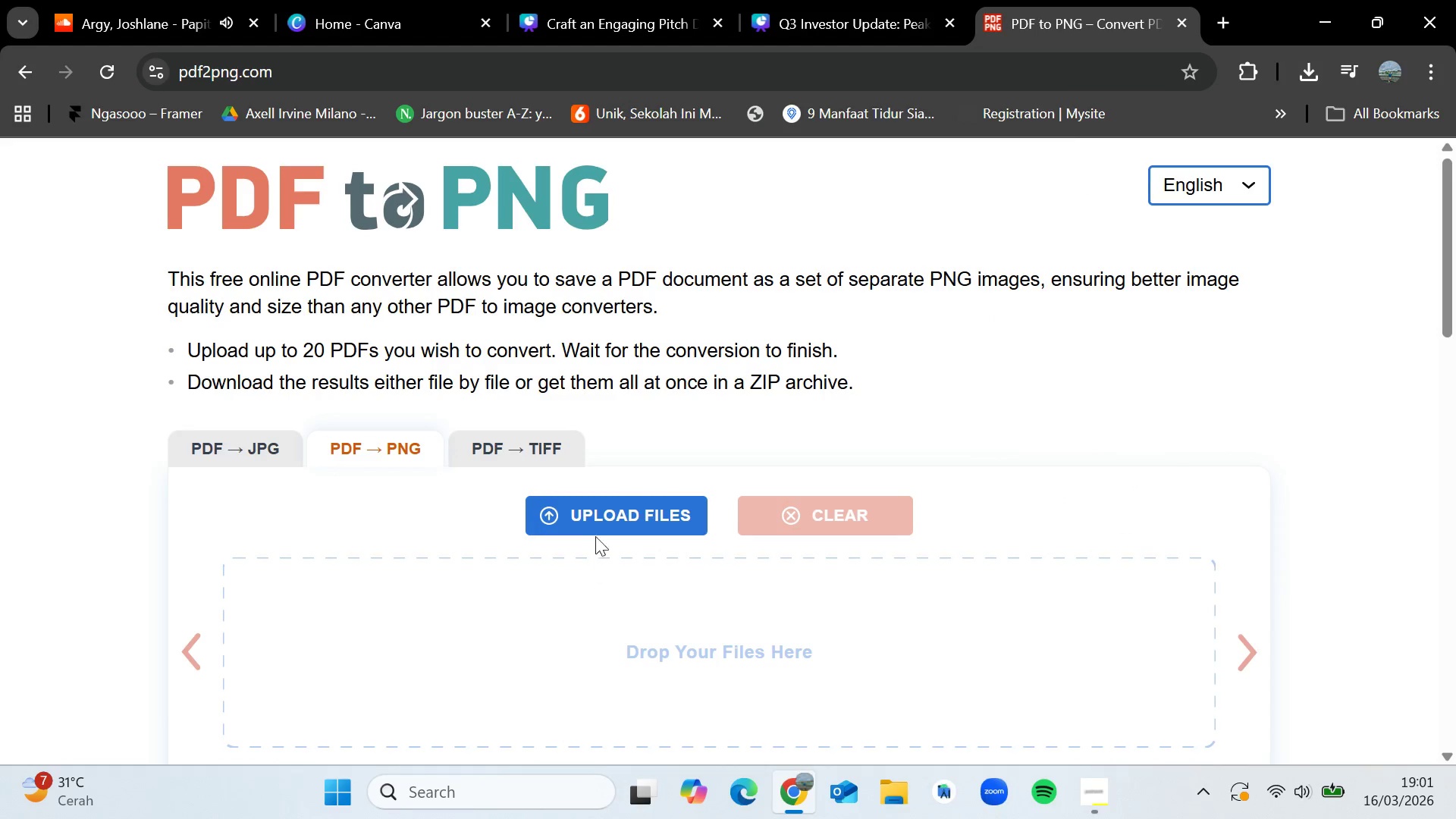 
left_click([595, 519])
 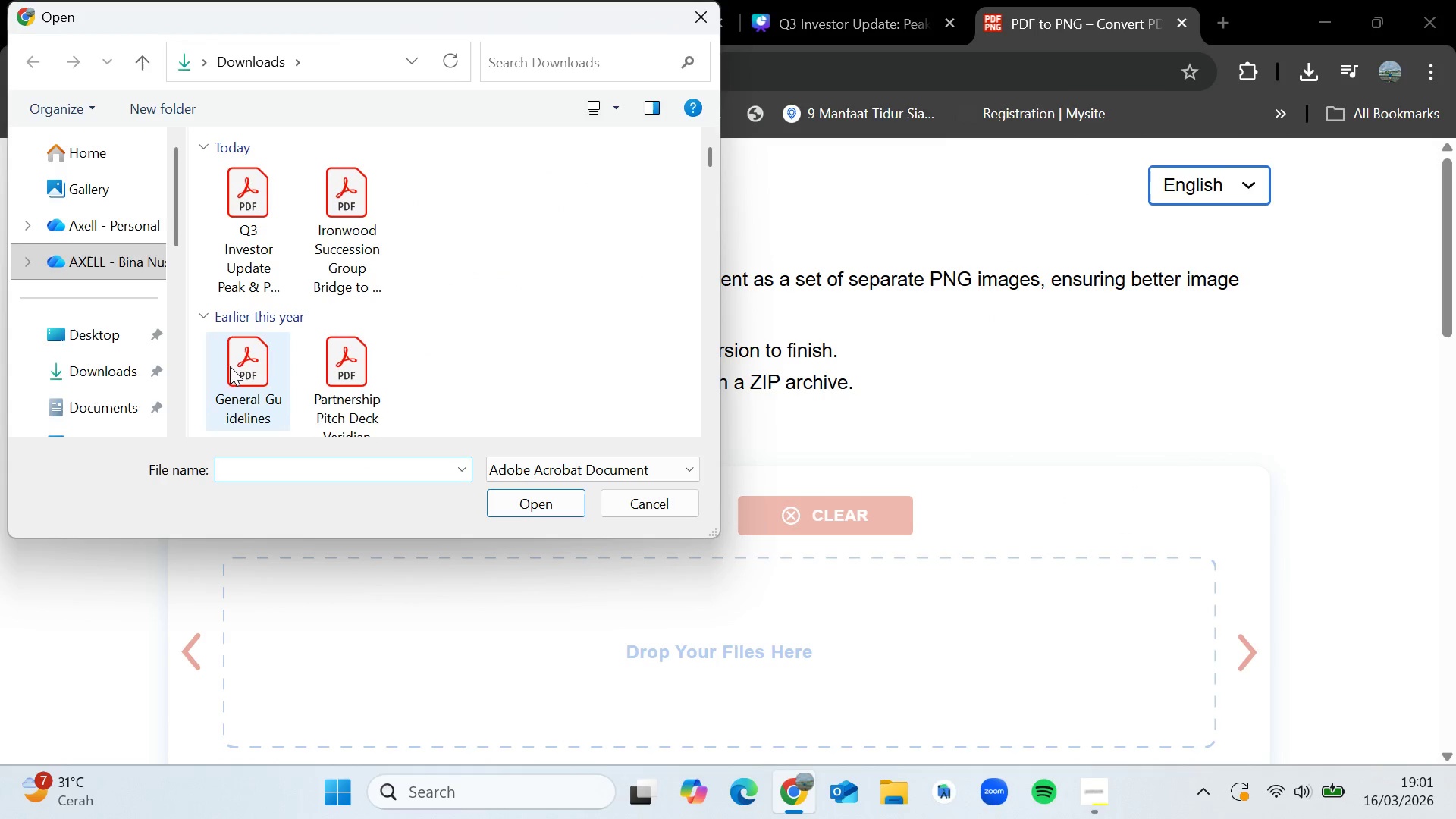 
left_click([219, 228])
 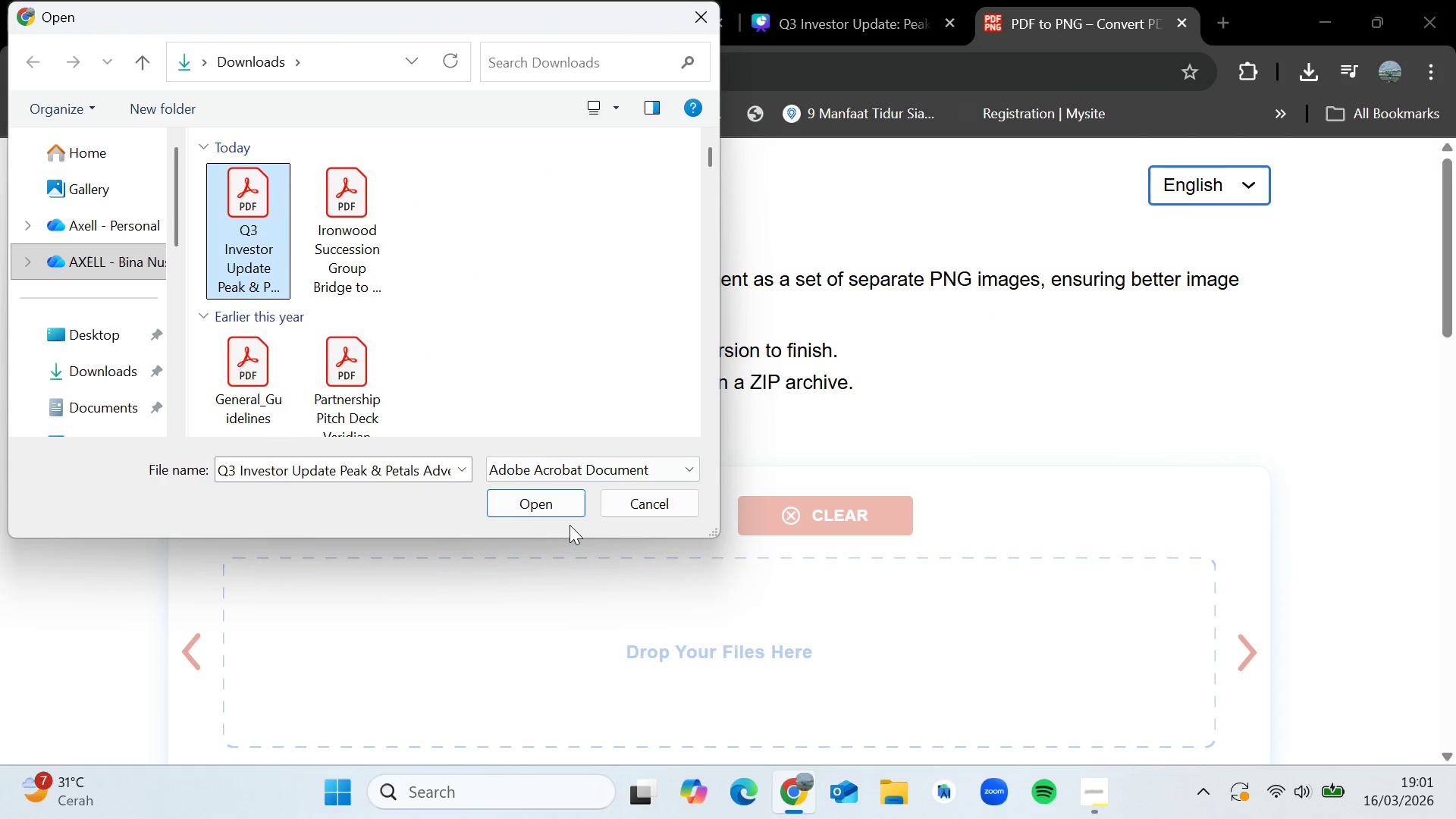 
left_click([554, 510])
 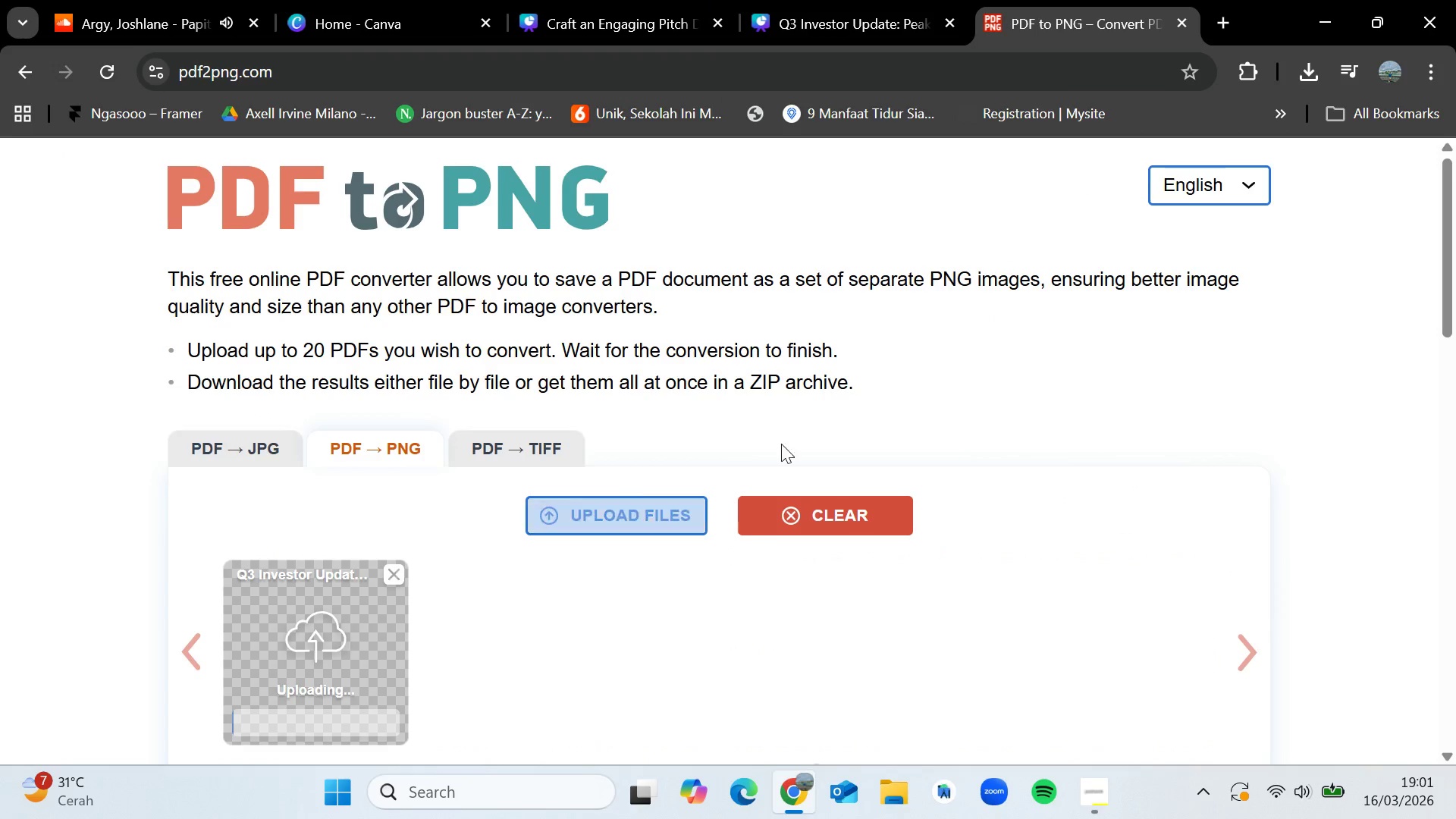 
scroll: coordinate [833, 434], scroll_direction: down, amount: 2.0
 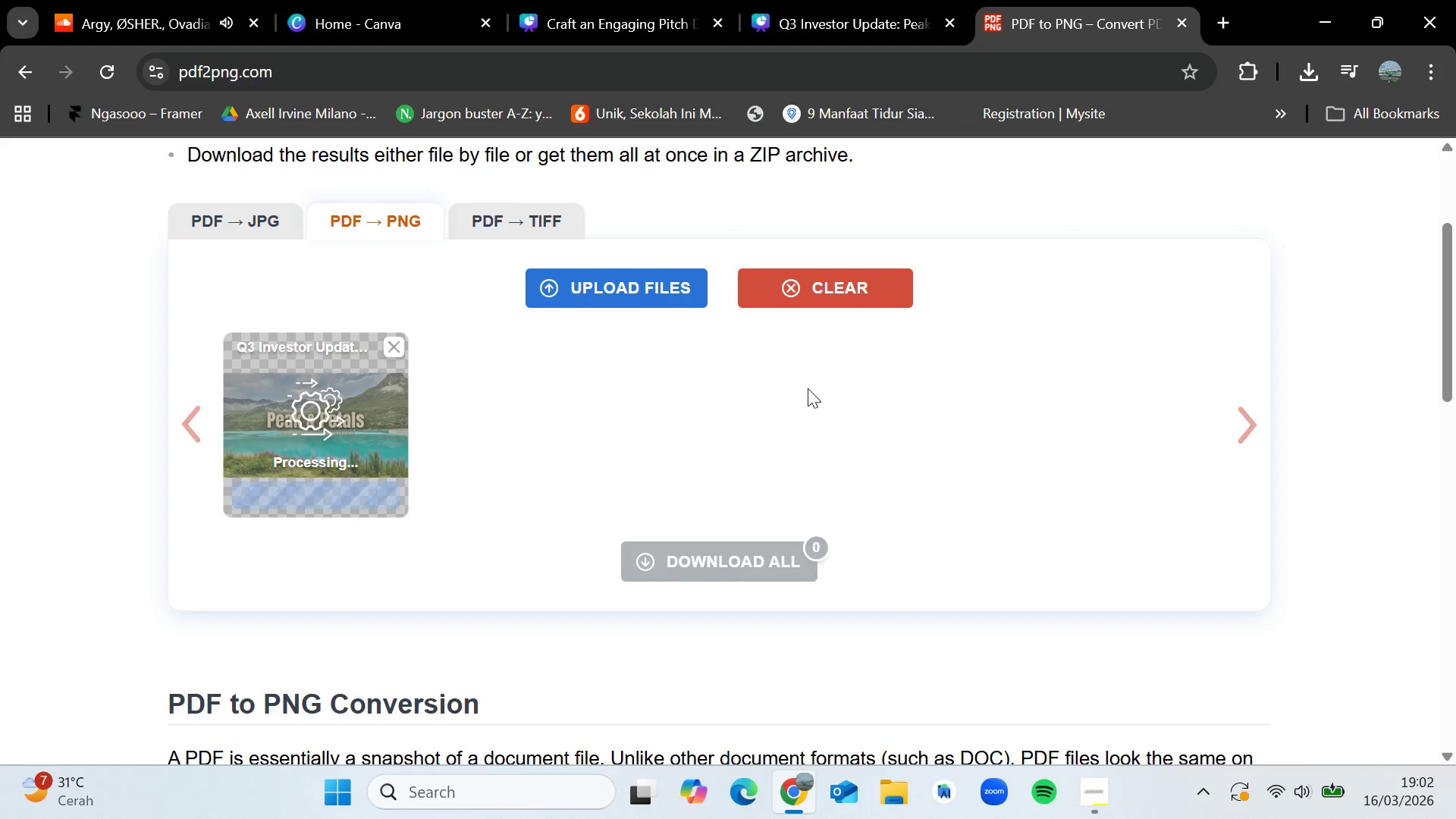 
wait(71.78)
 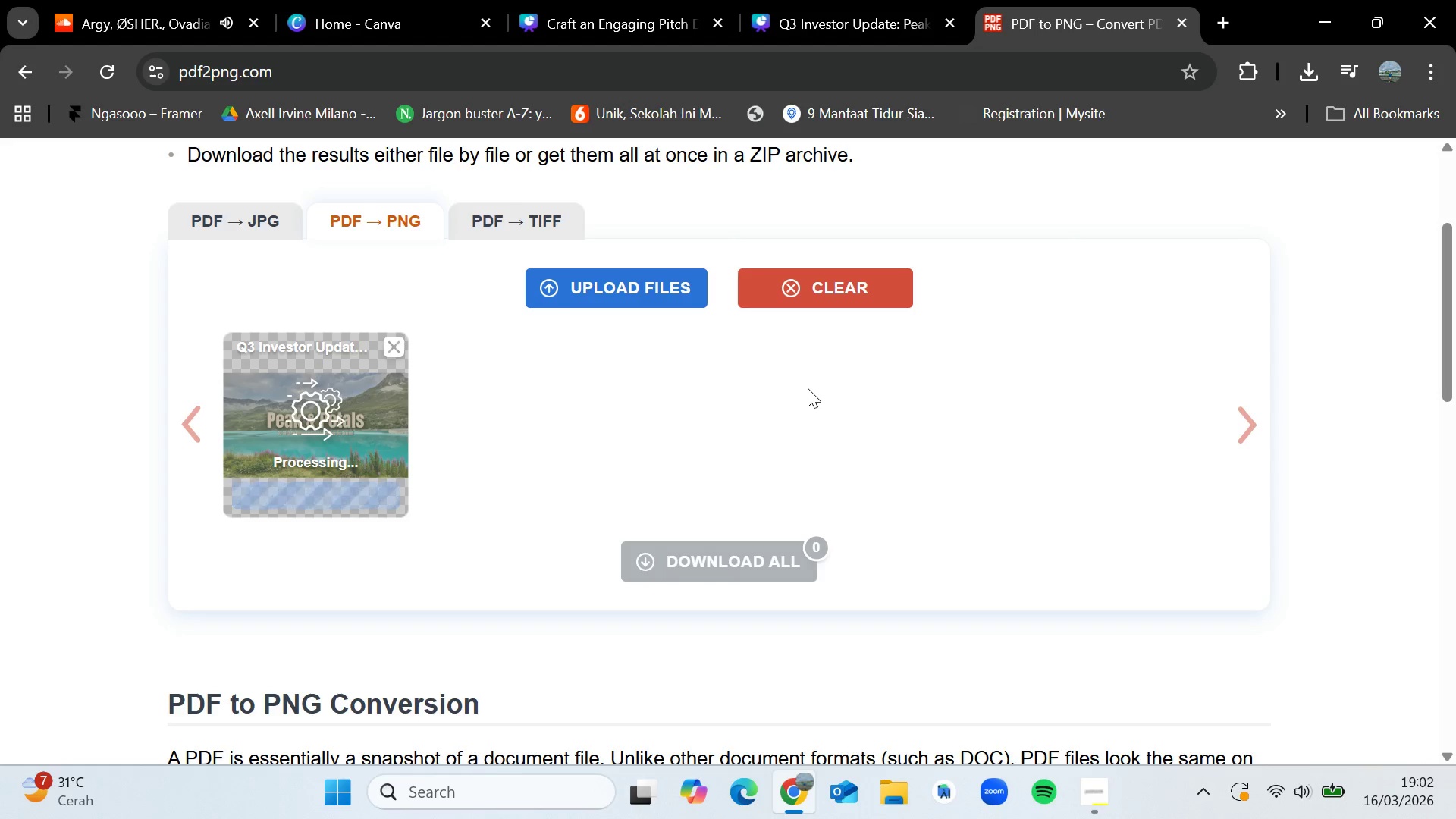 
left_click([871, 11])
 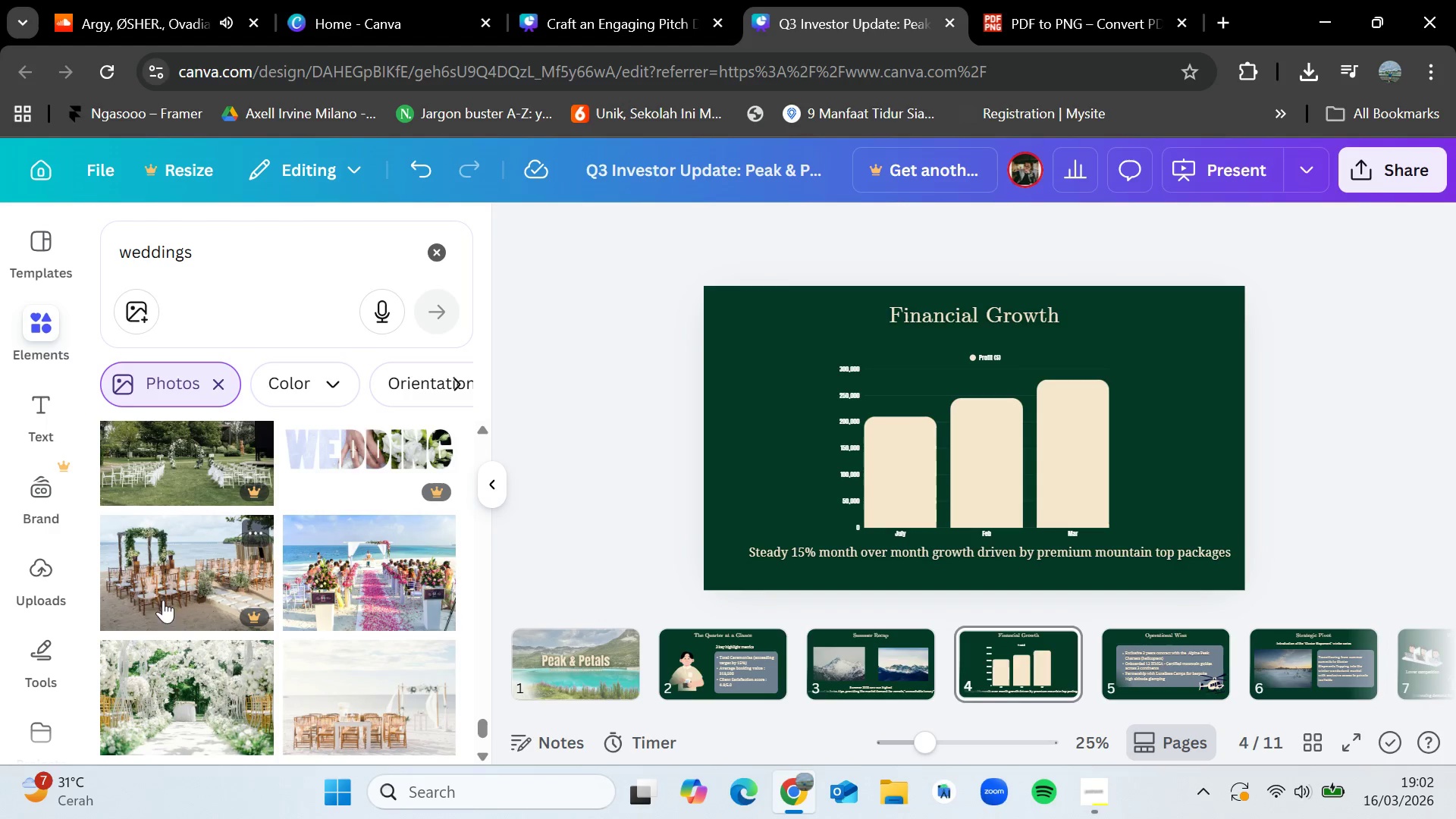 
scroll: coordinate [228, 551], scroll_direction: down, amount: 3.0
 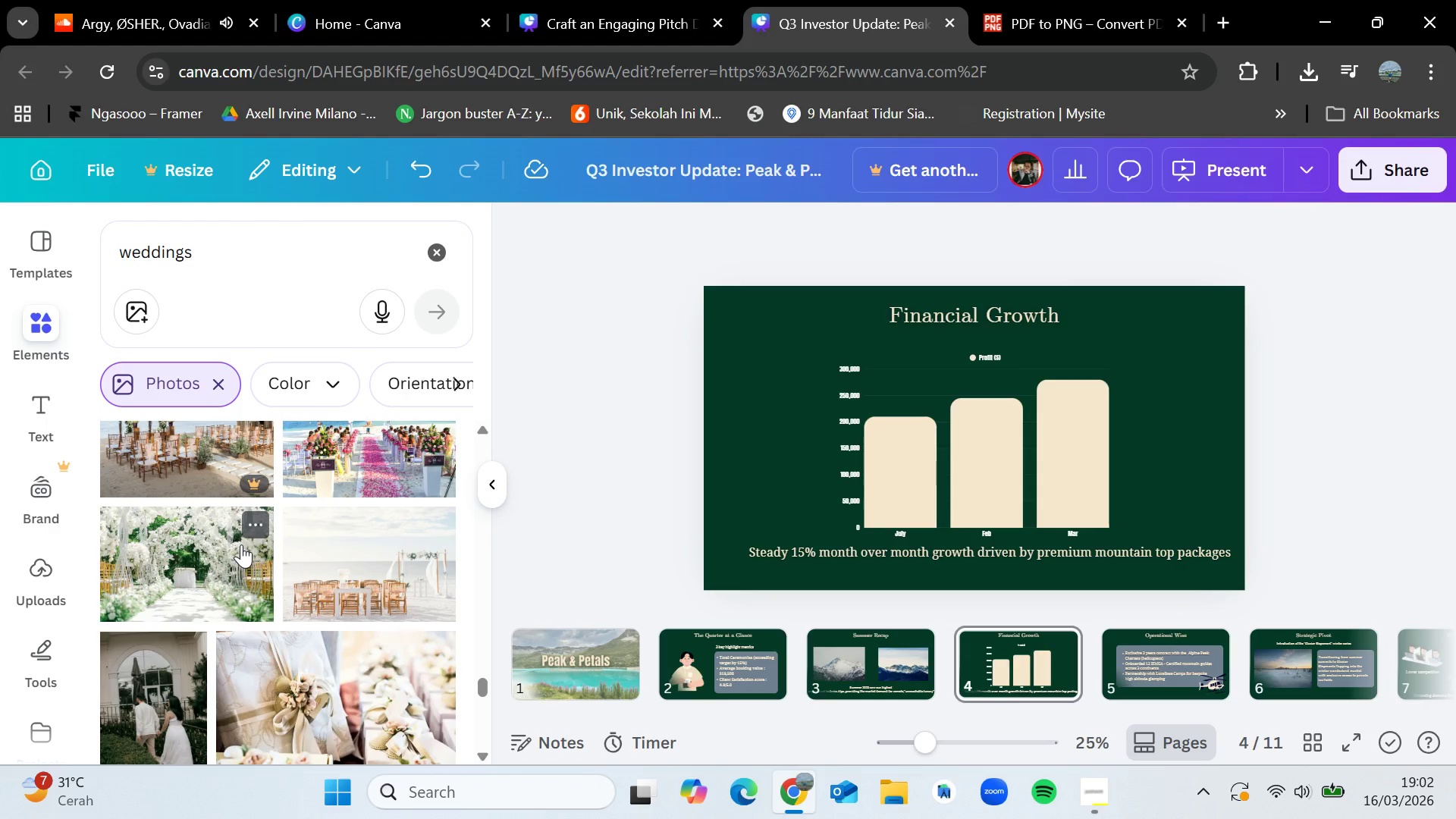 
wait(7.95)
 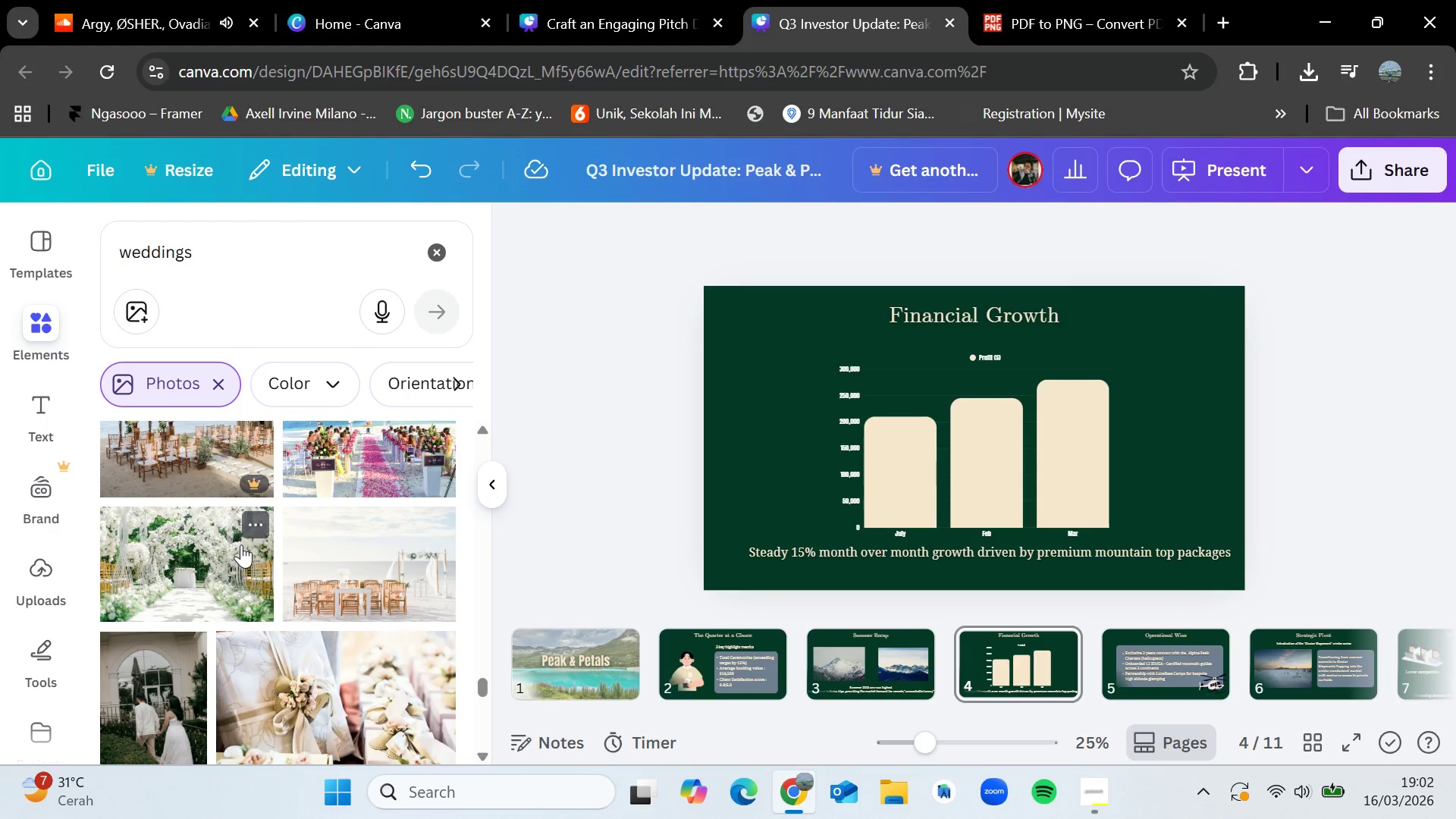 
scroll: coordinate [241, 544], scroll_direction: down, amount: 8.0
 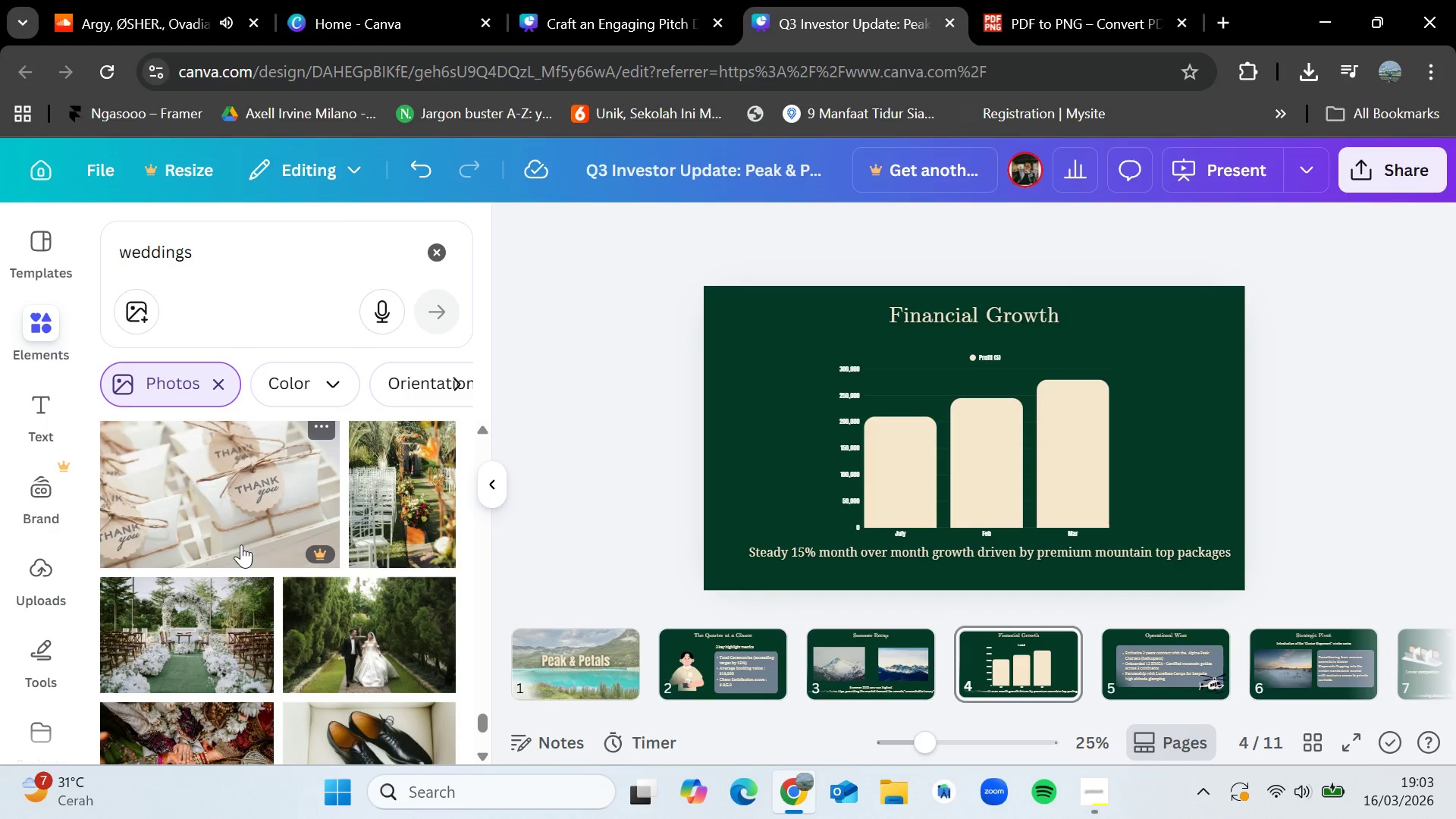 
wait(5.33)
 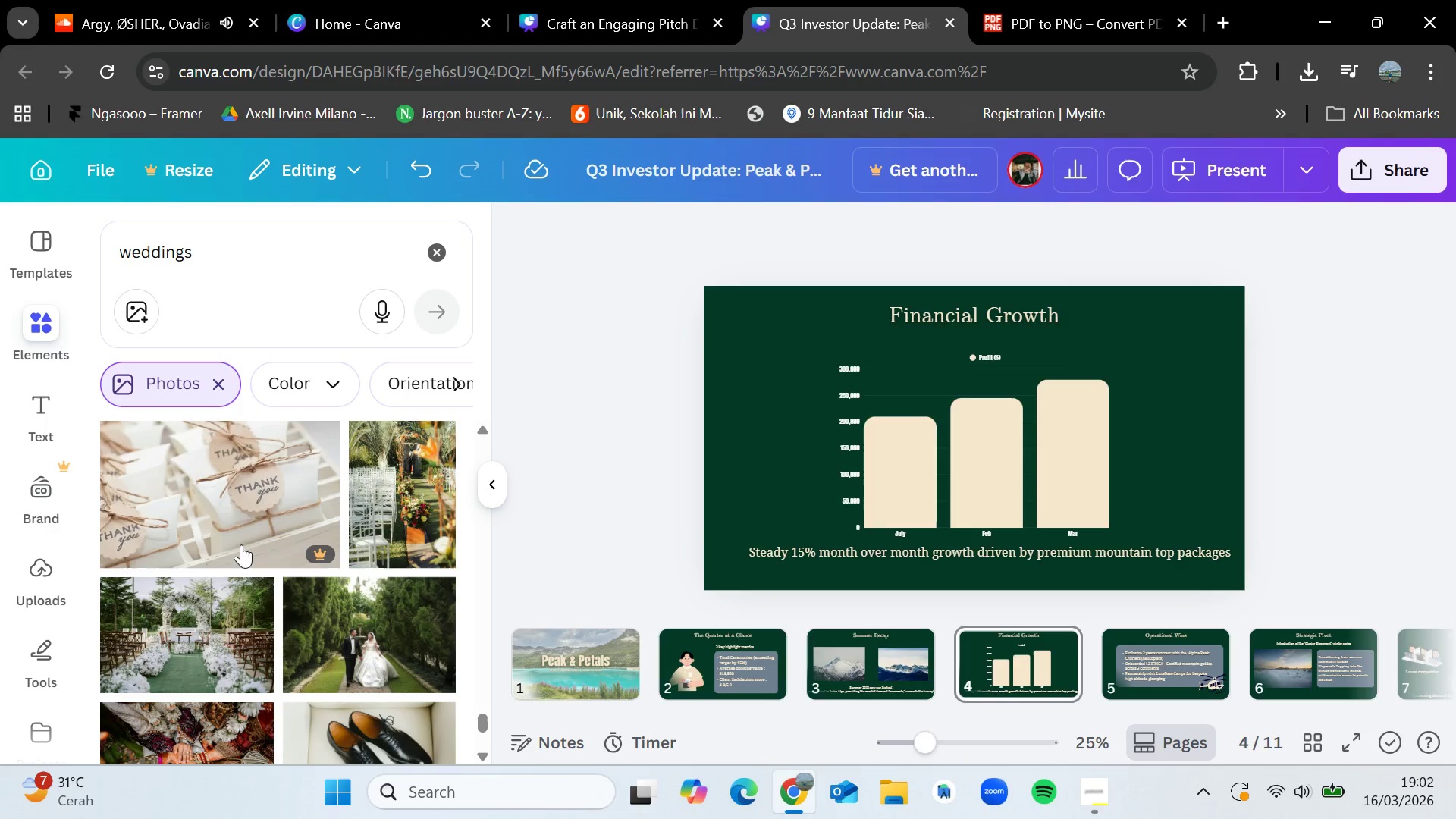 
scroll: coordinate [241, 544], scroll_direction: down, amount: 7.0
 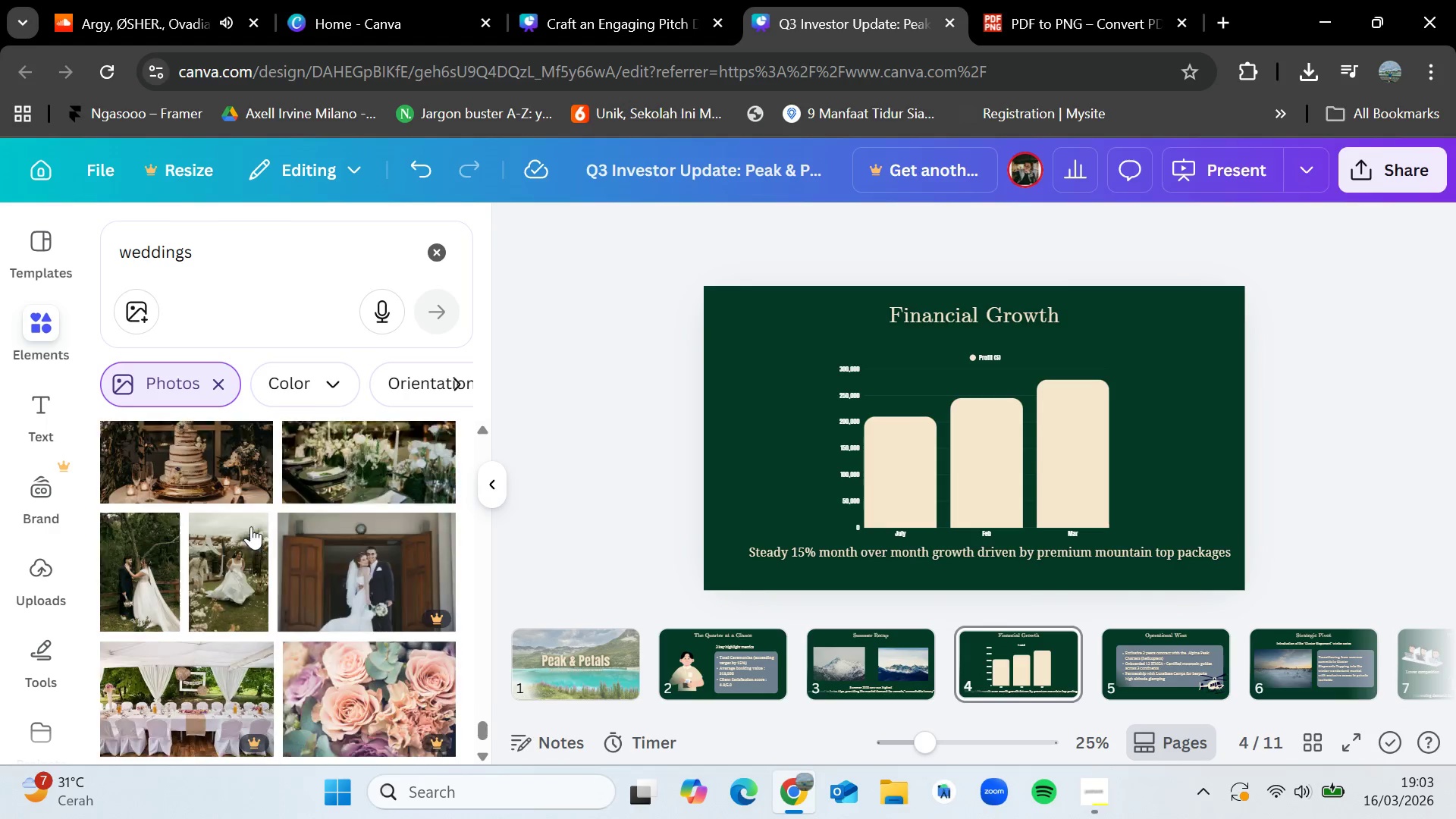 
mouse_move([259, 513])
 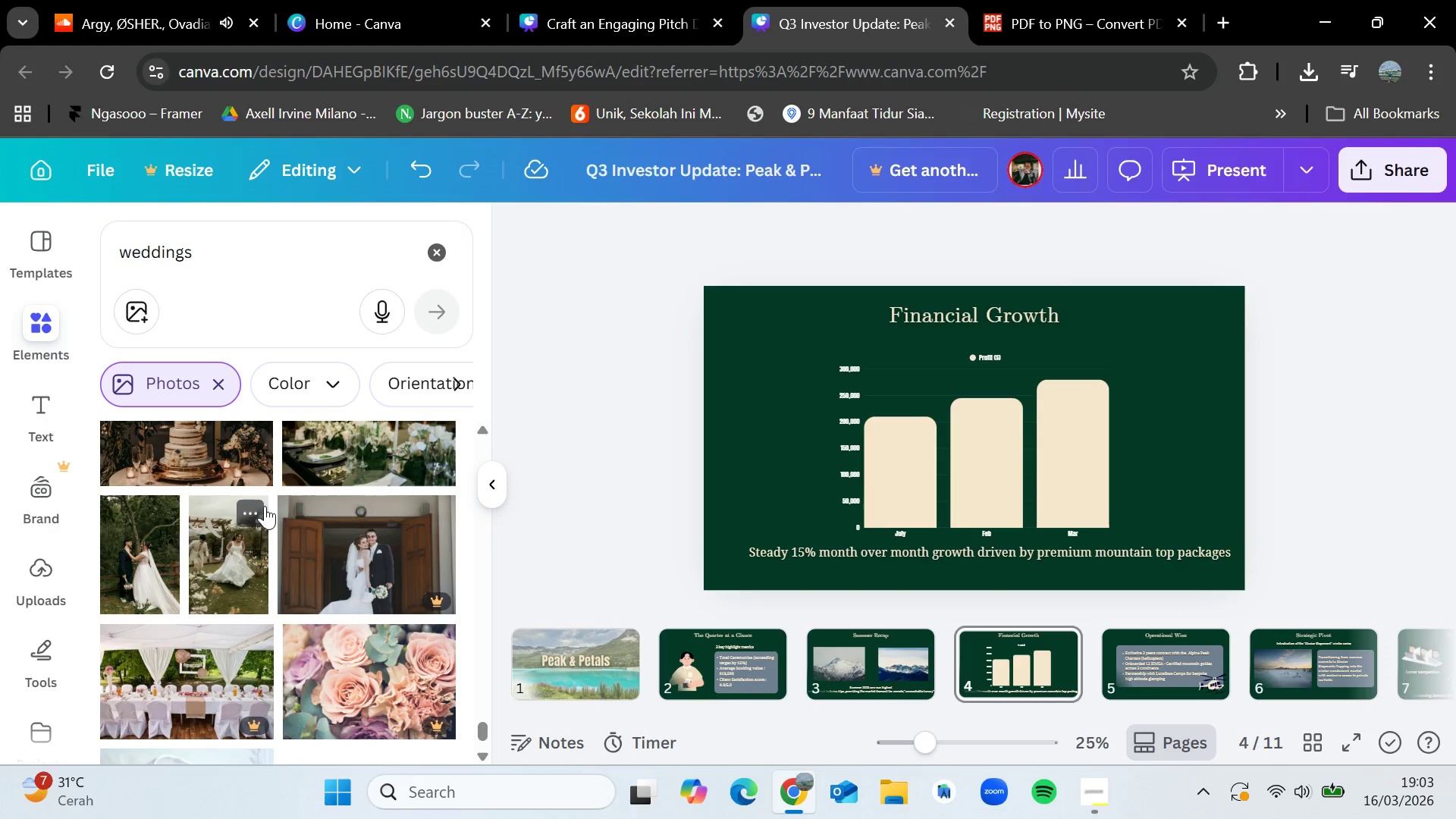 
key(Mute)
 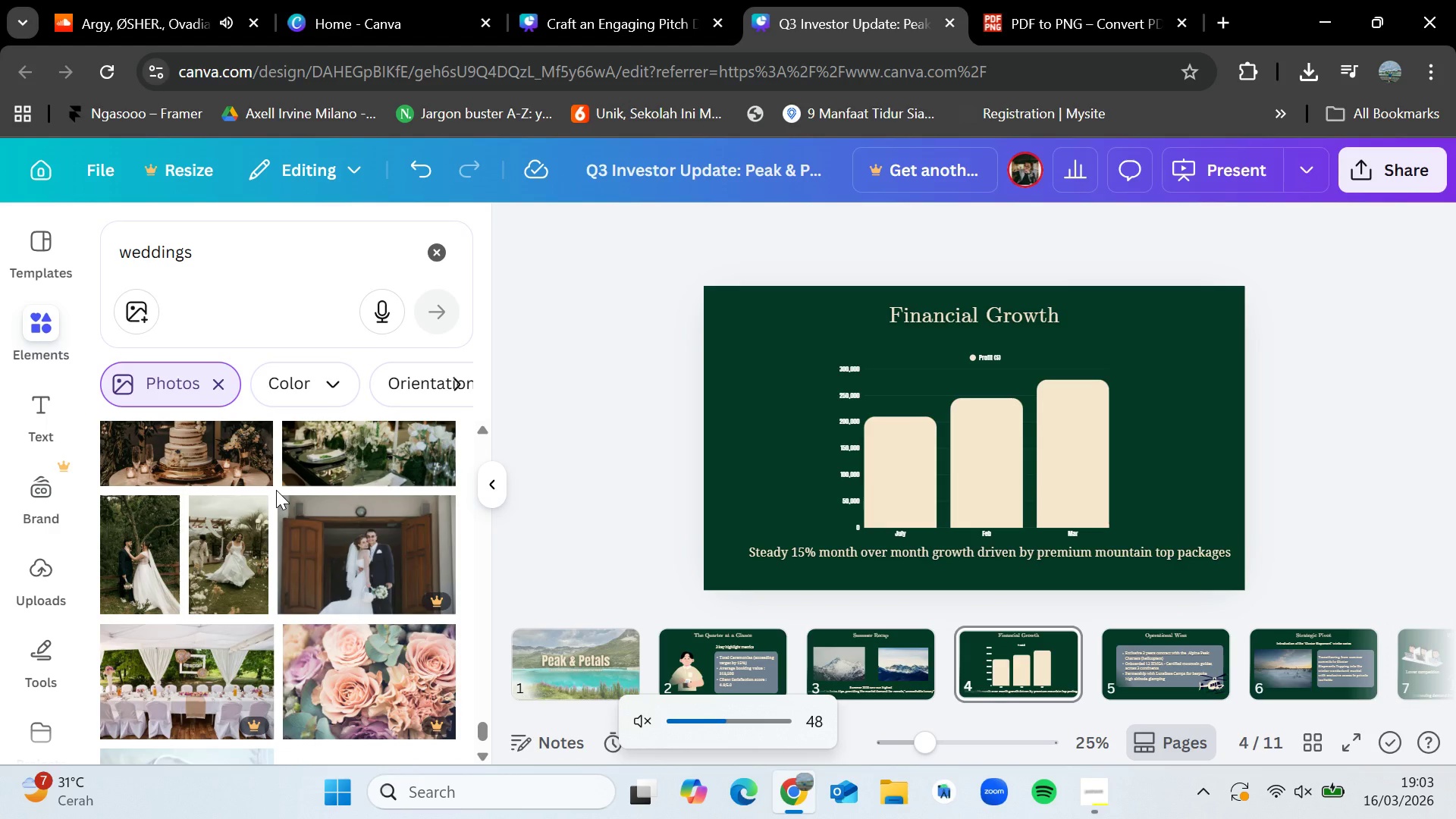 
scroll: coordinate [276, 490], scroll_direction: down, amount: 2.0
 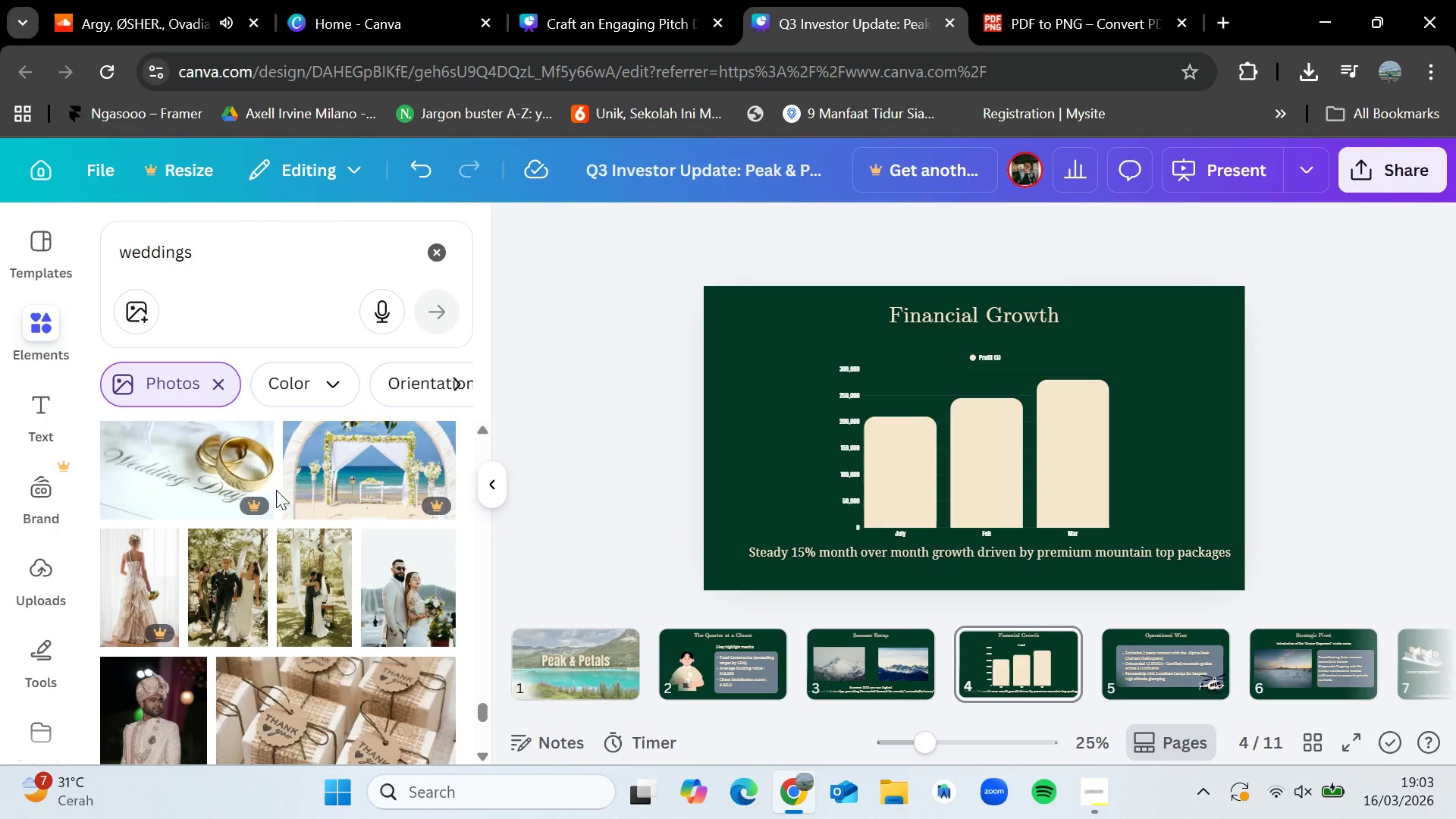 
key(Mute)
 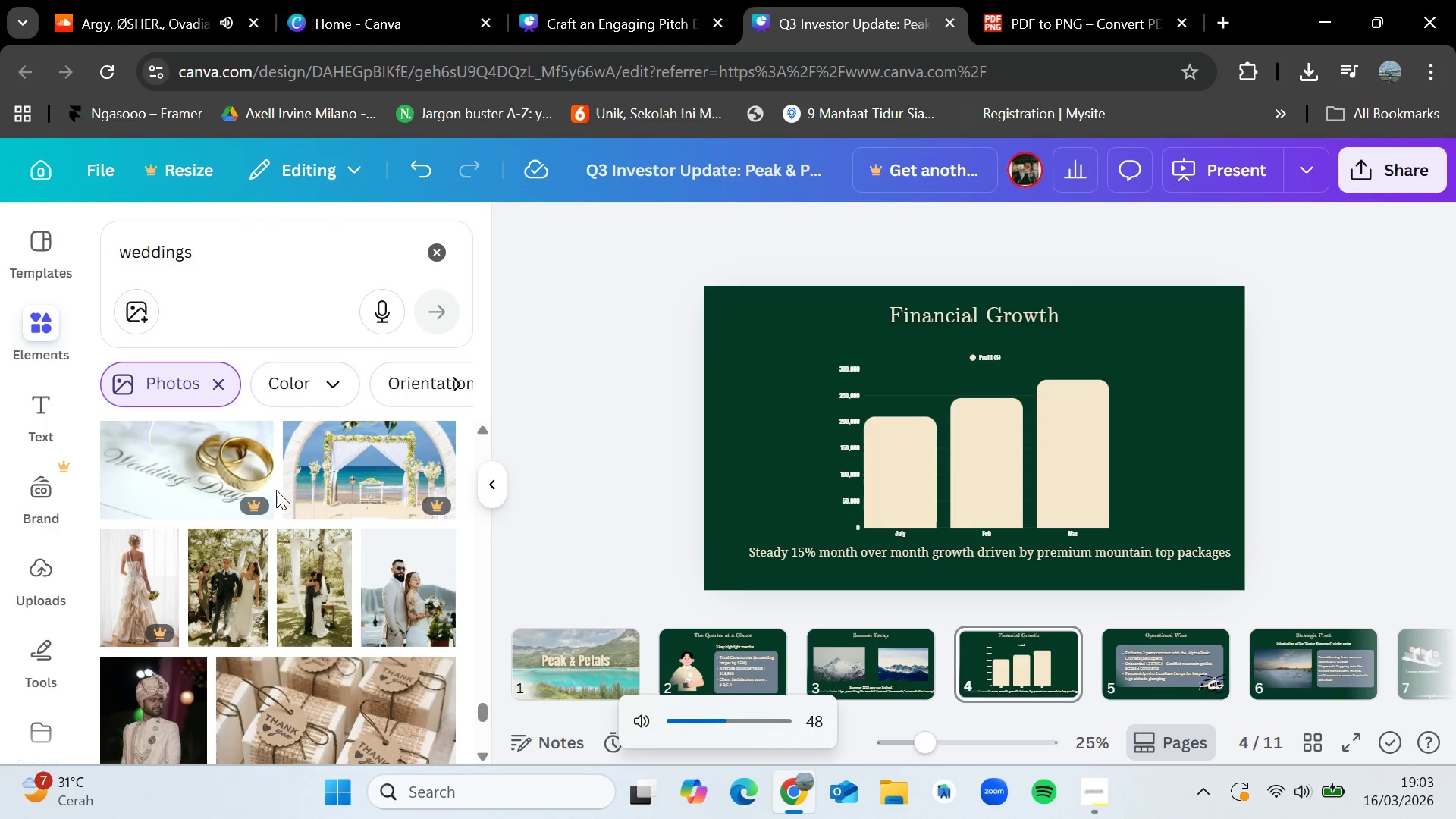 
scroll: coordinate [276, 490], scroll_direction: down, amount: 3.0
 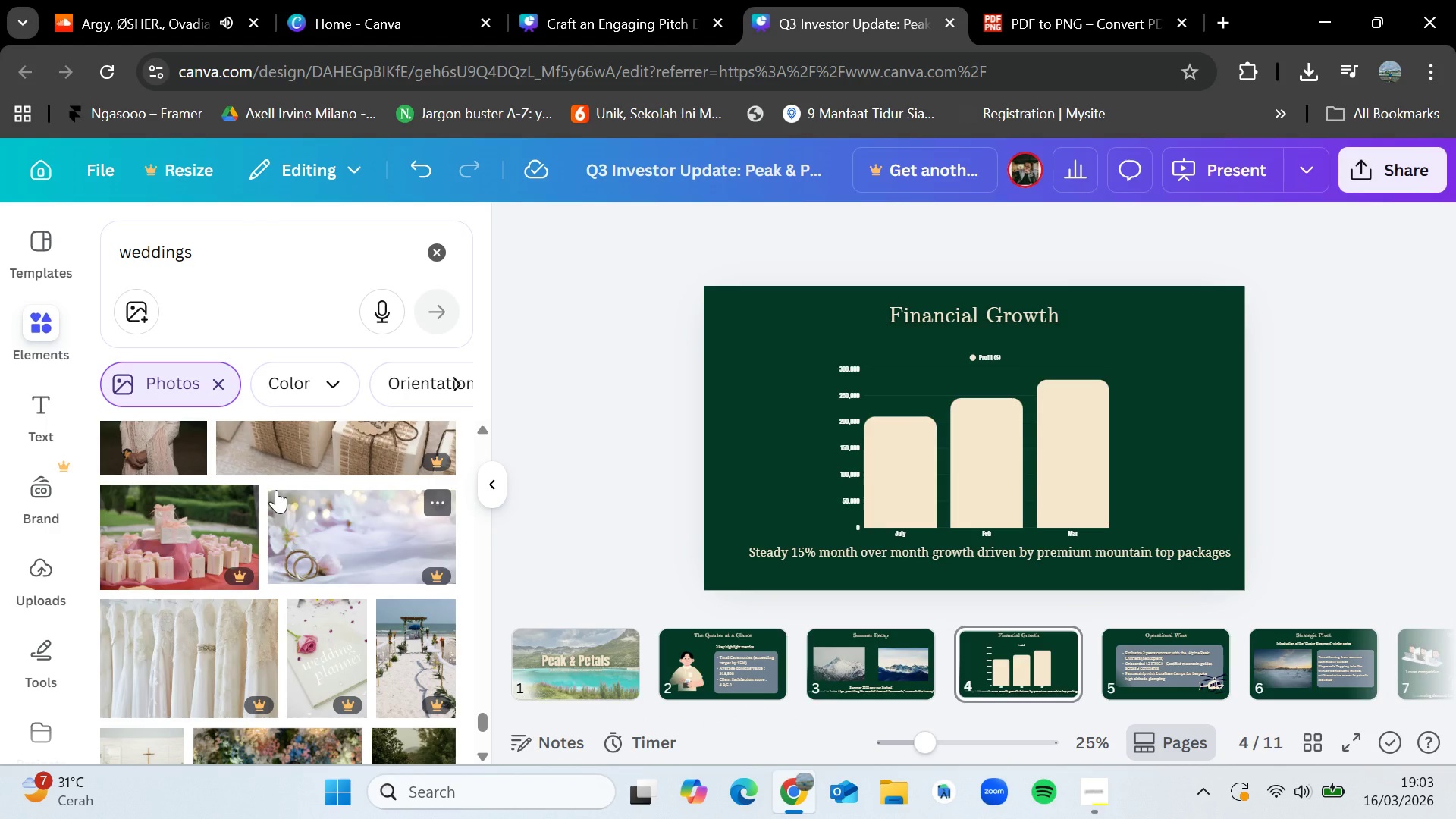 
wait(9.13)
 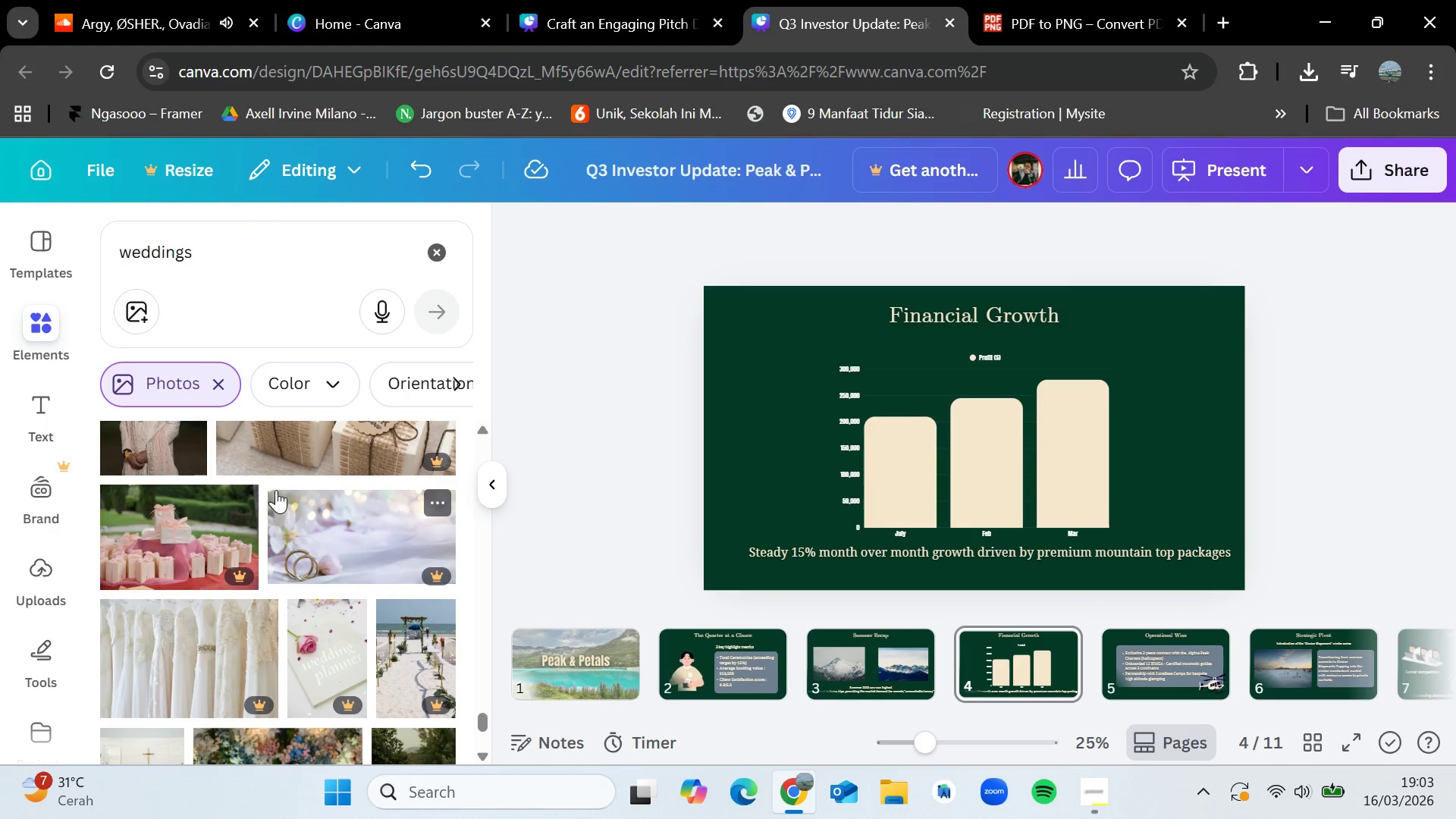 
scroll: coordinate [276, 490], scroll_direction: down, amount: 1.0
 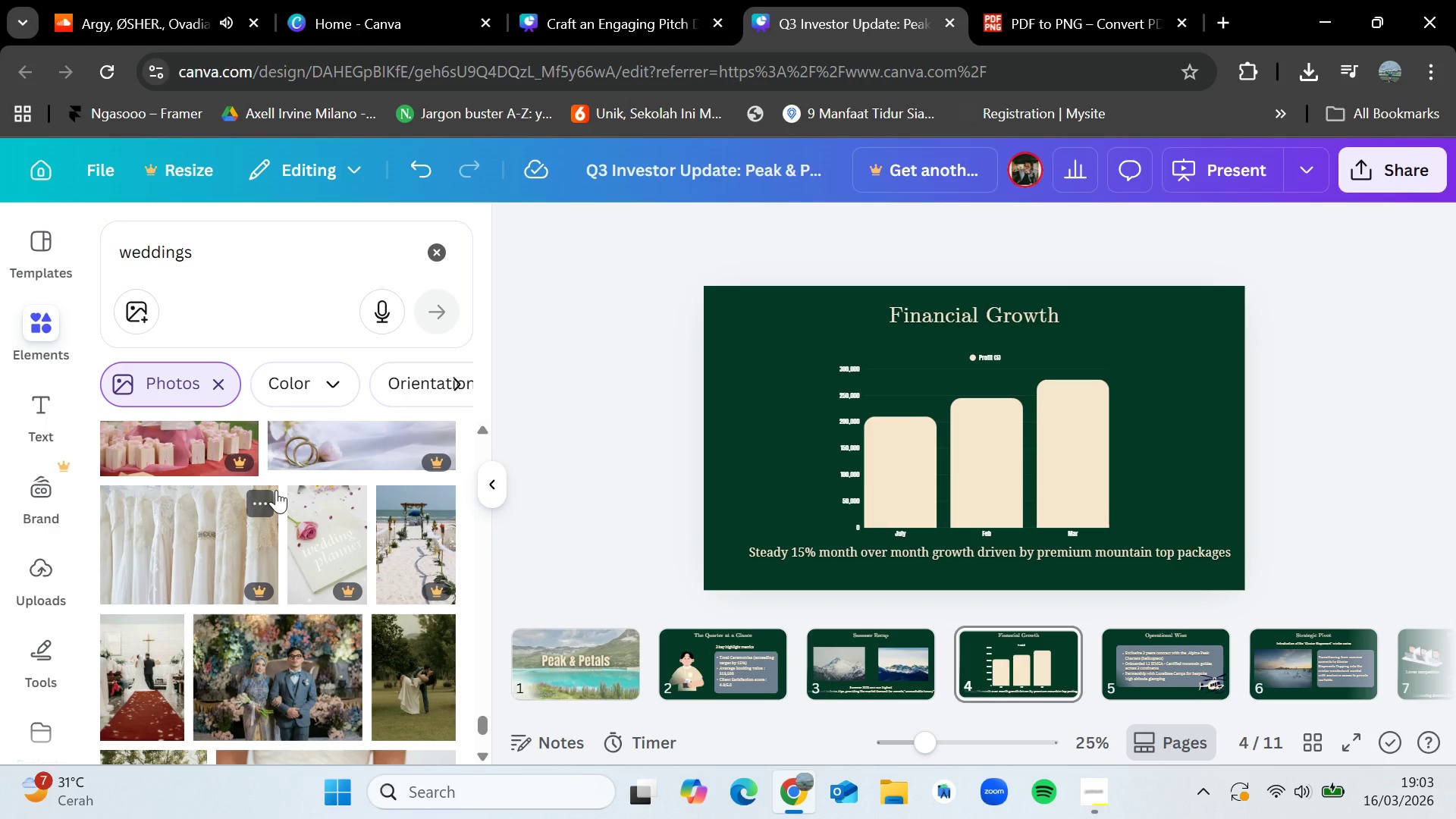 
wait(5.14)
 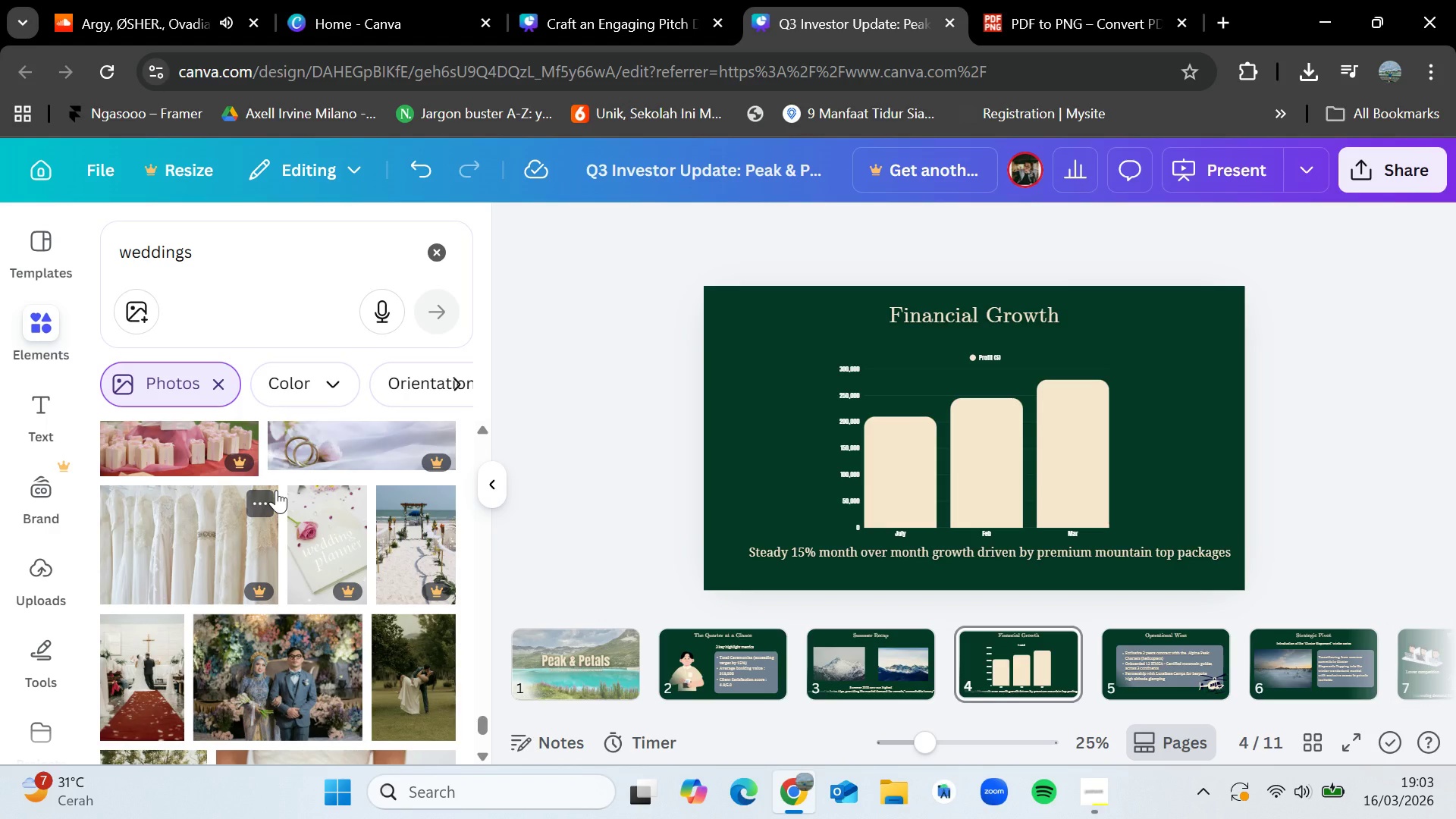 
scroll: coordinate [265, 517], scroll_direction: down, amount: 2.0
 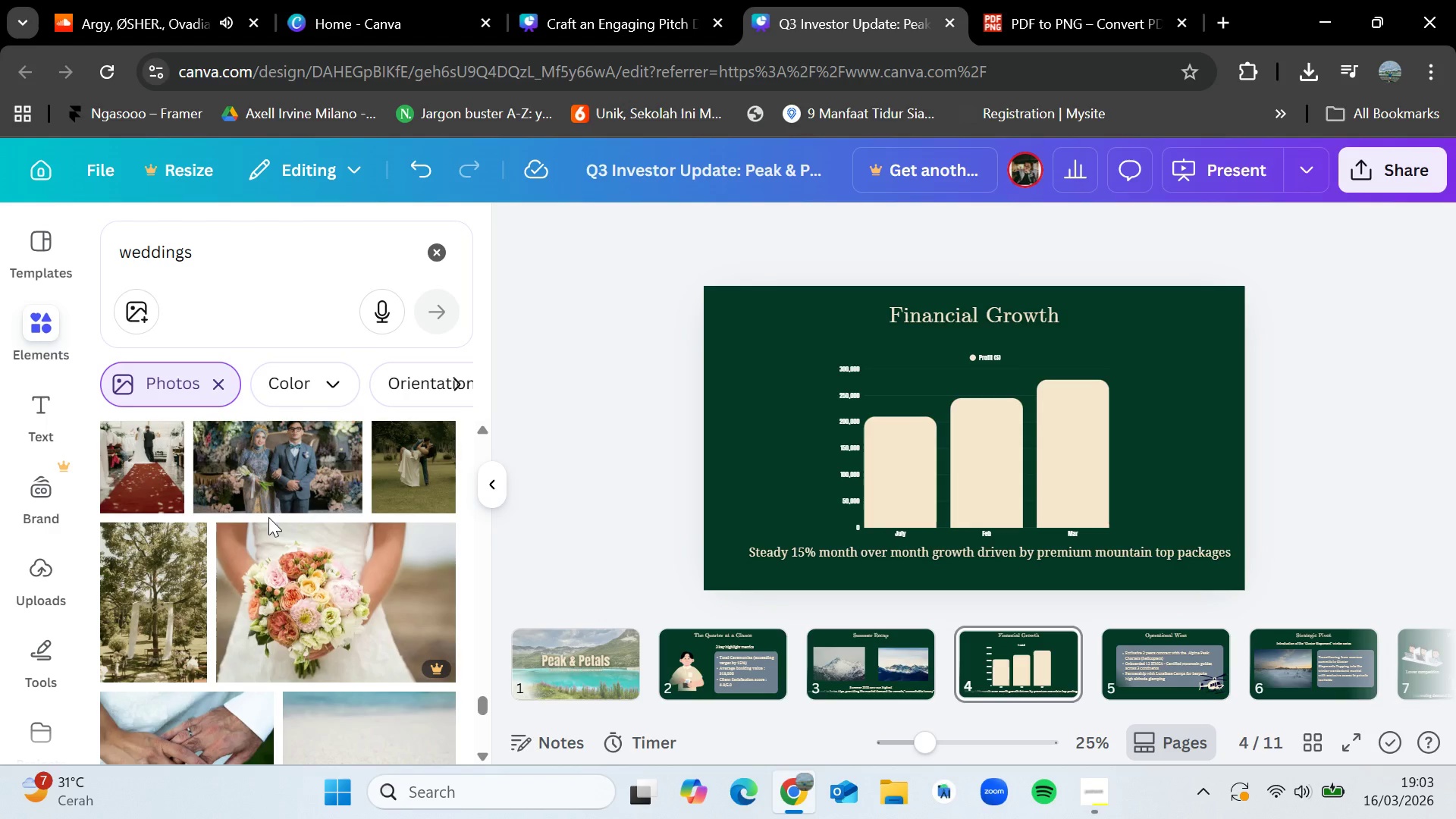 
scroll: coordinate [286, 501], scroll_direction: none, amount: 0.0
 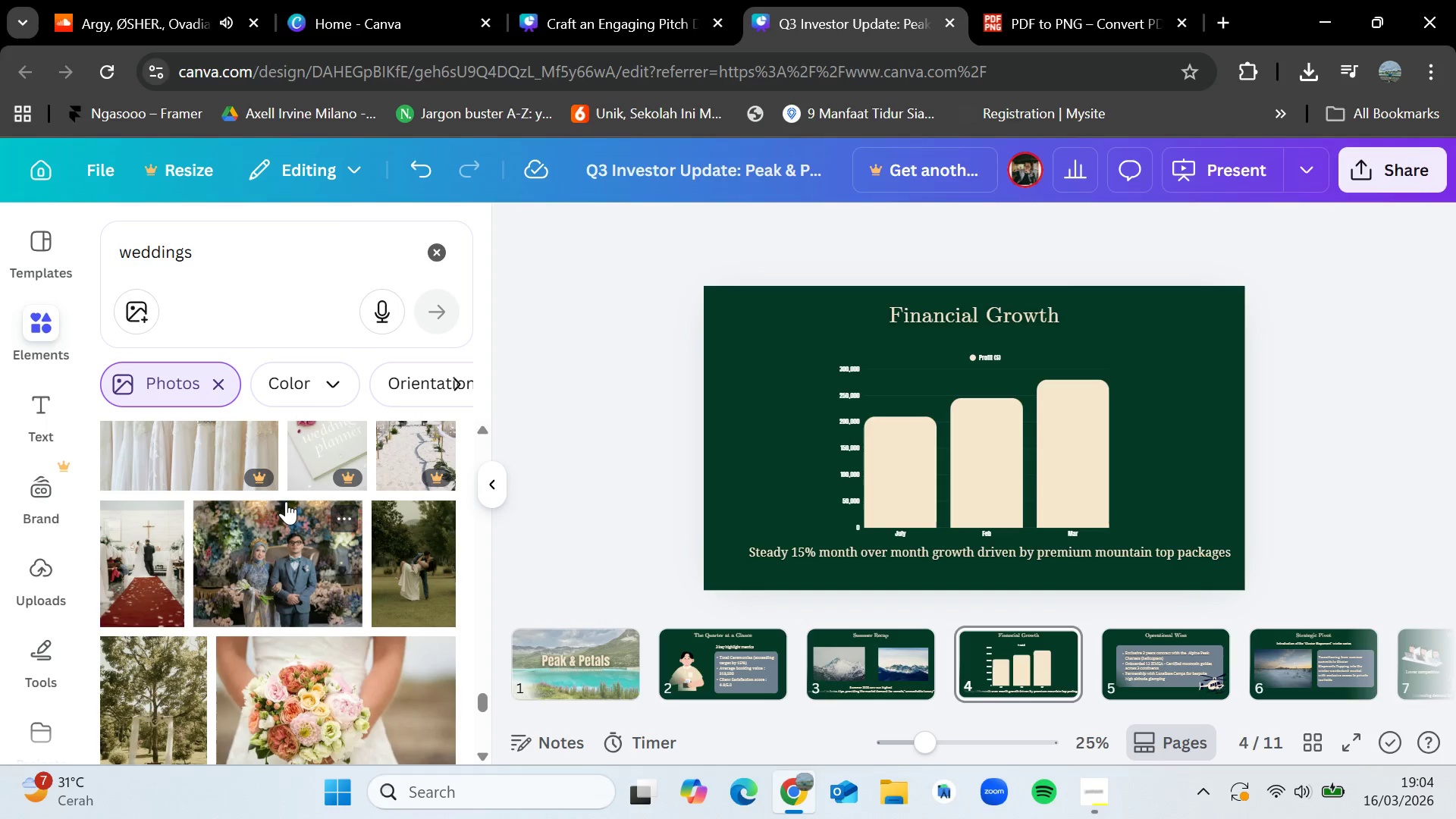 
wait(21.83)
 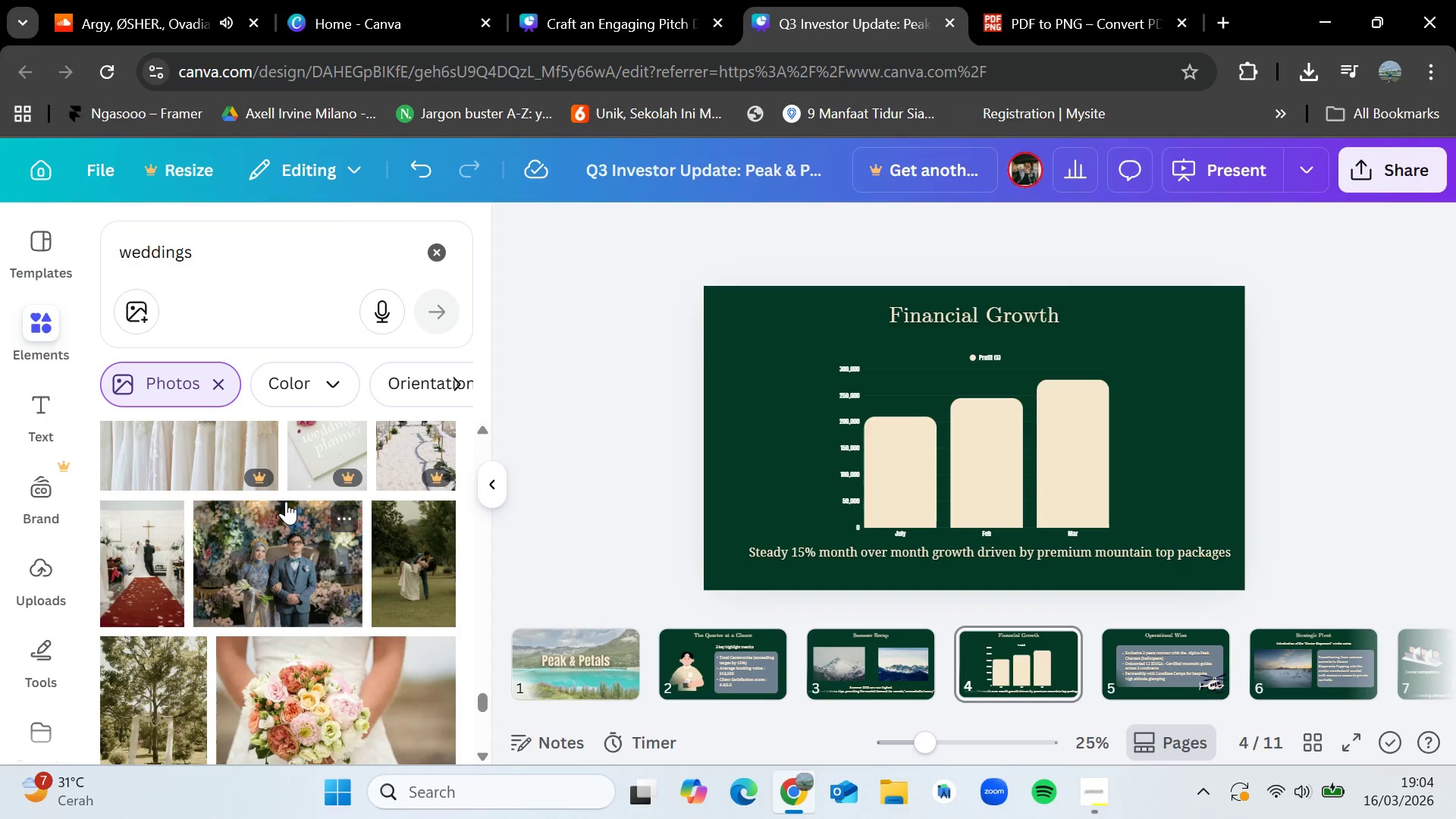 
scroll: coordinate [303, 489], scroll_direction: down, amount: 8.0
 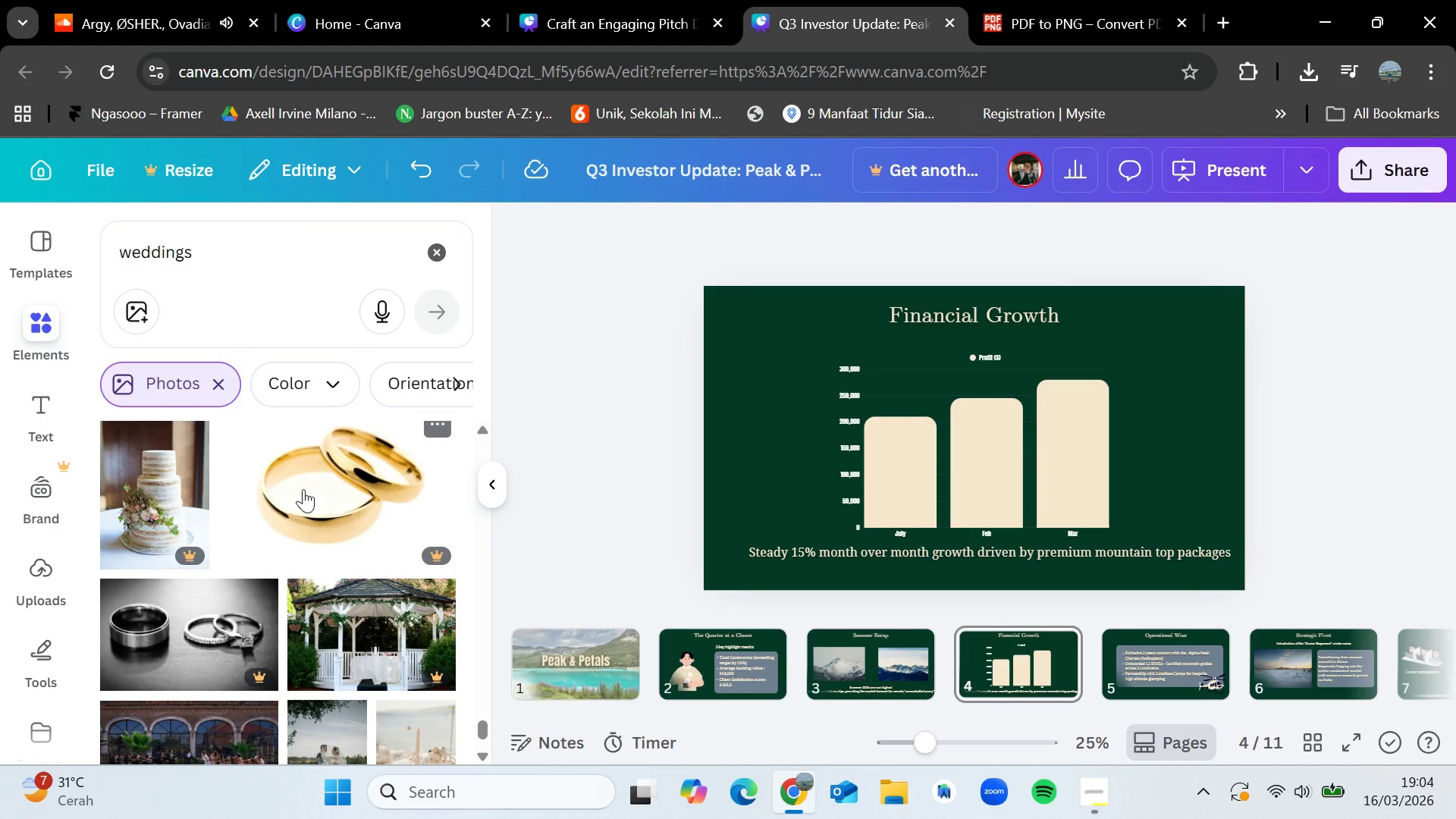 
wait(15.04)
 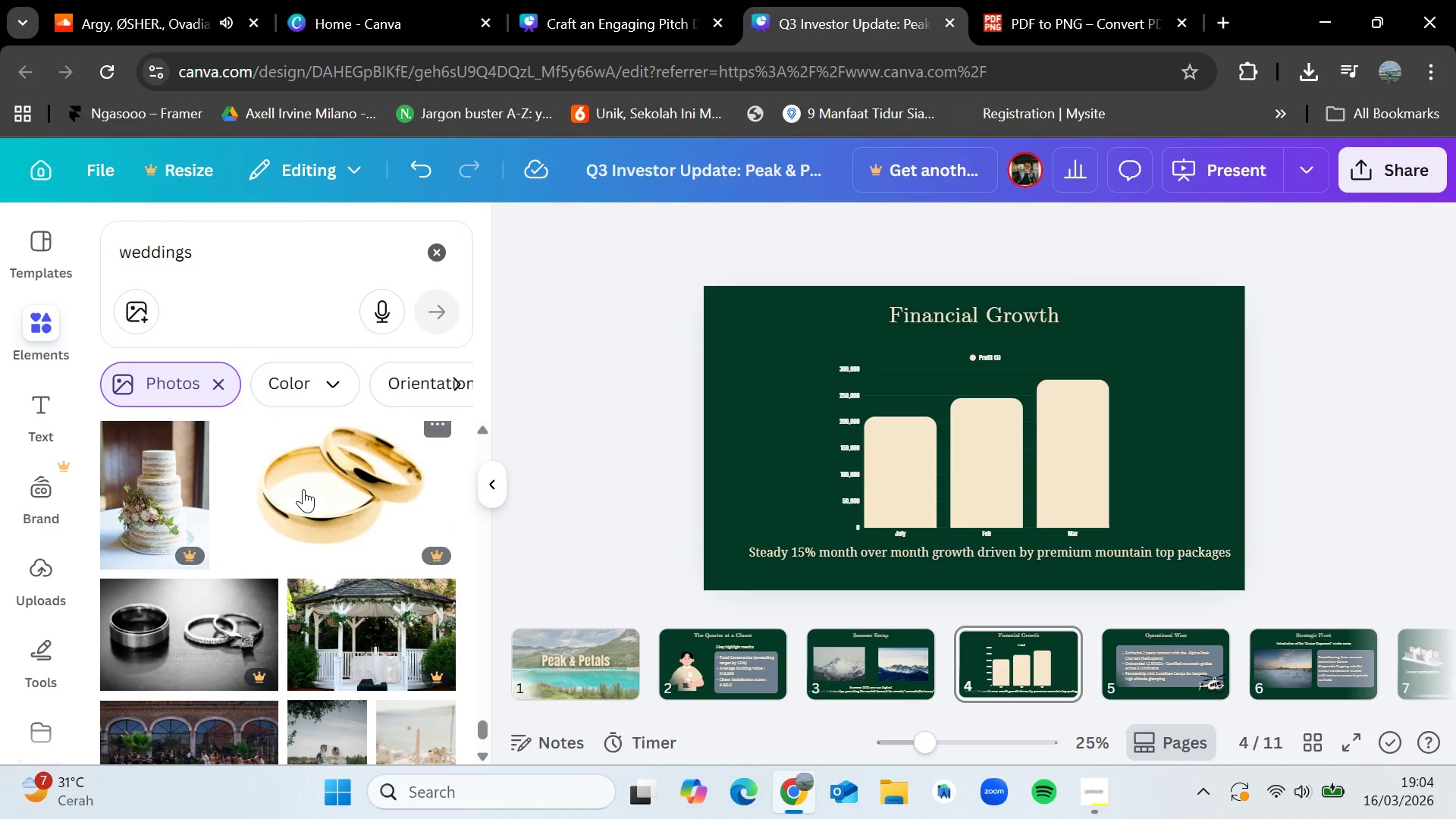 
scroll: coordinate [303, 489], scroll_direction: down, amount: 4.0
 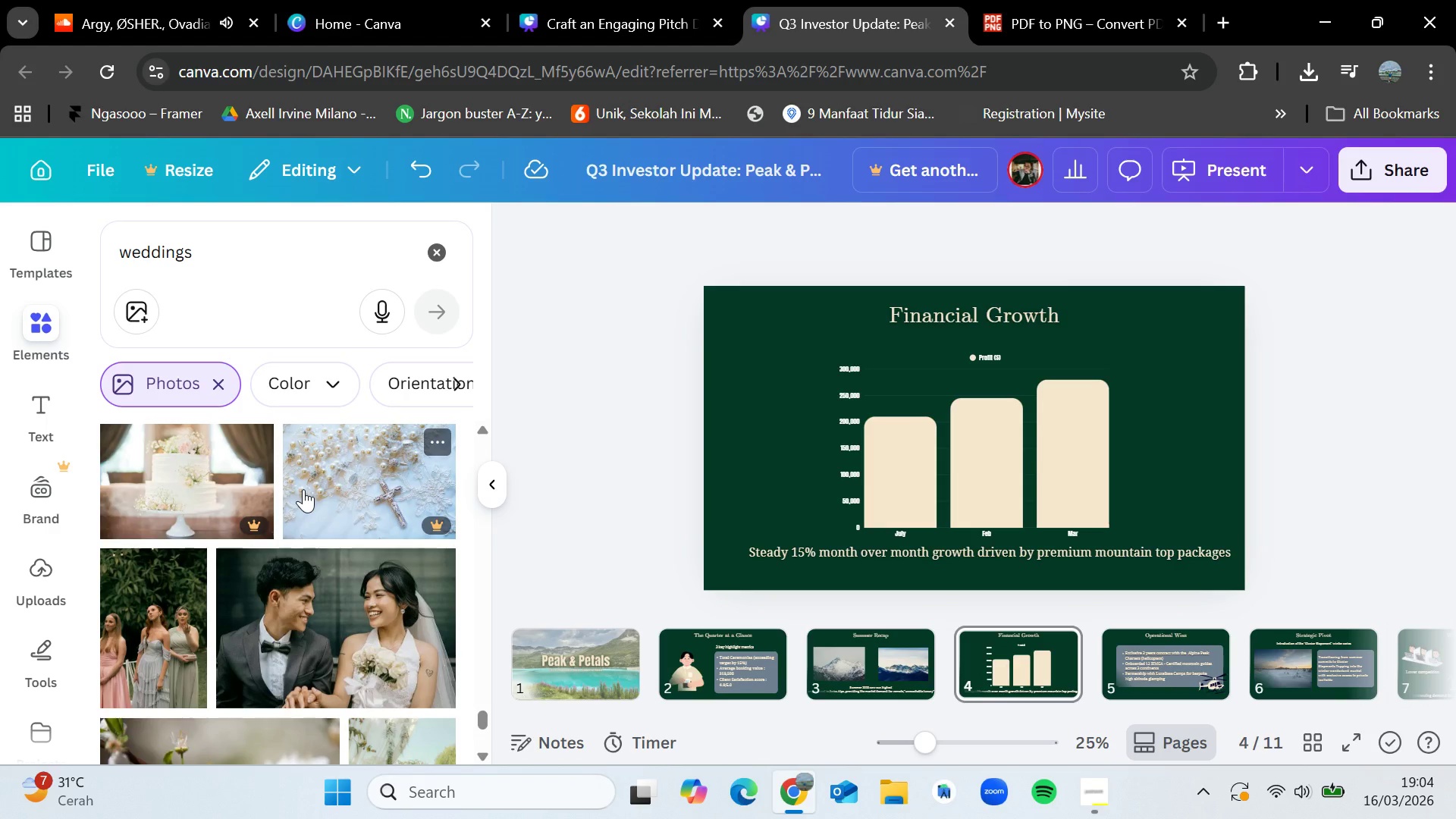 
wait(5.25)
 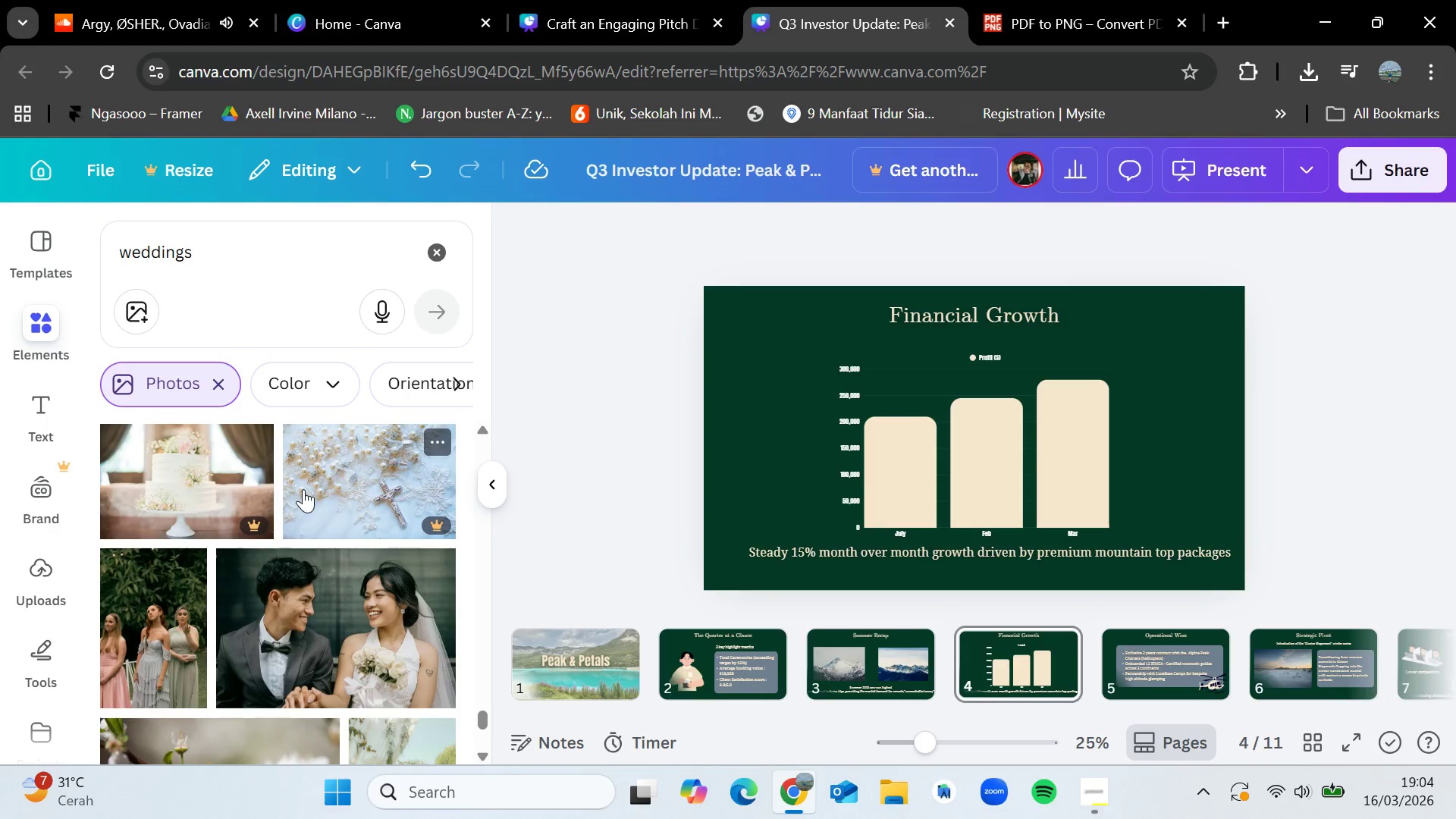 
scroll: coordinate [303, 489], scroll_direction: down, amount: 7.0
 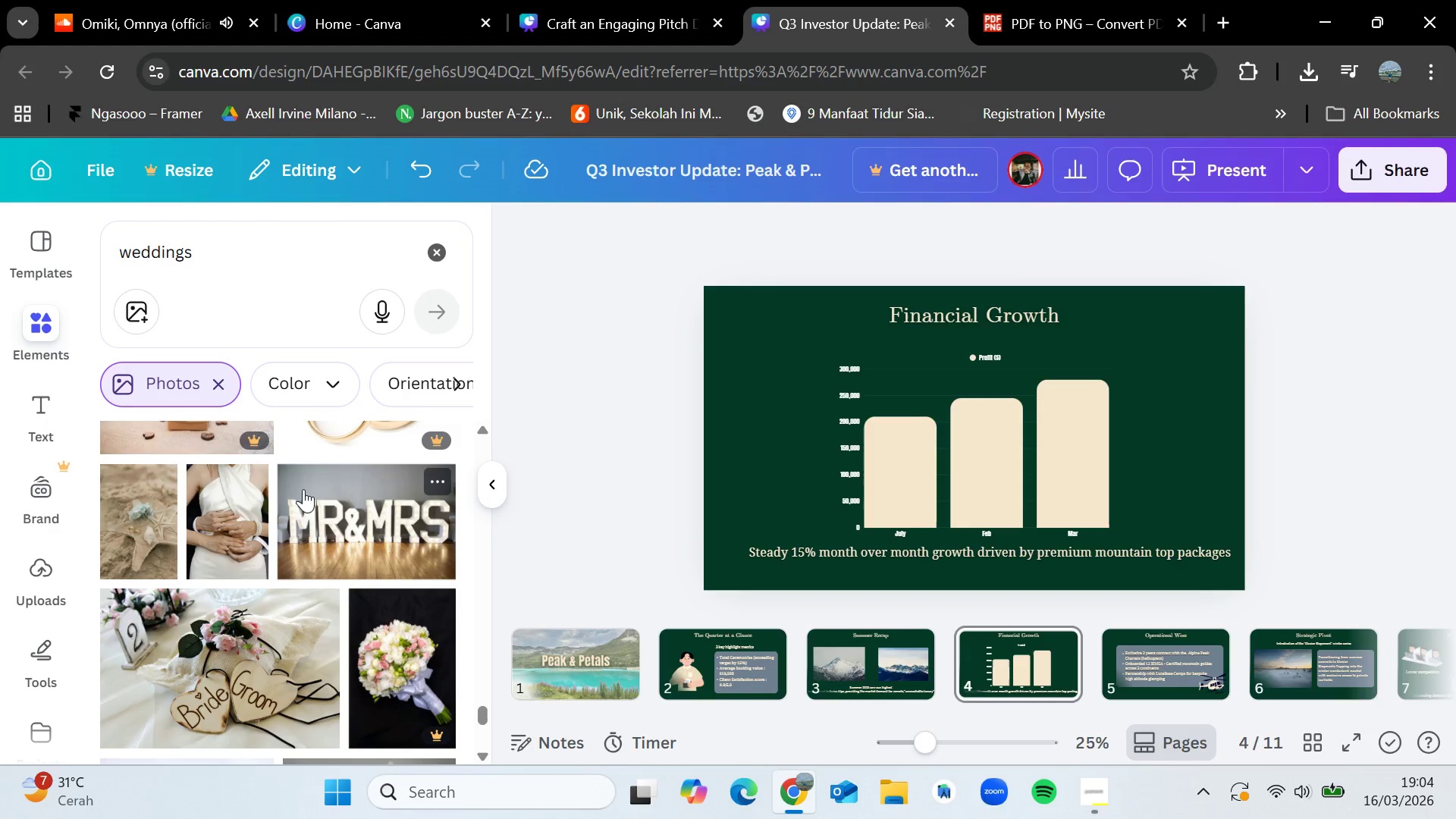 
wait(16.81)
 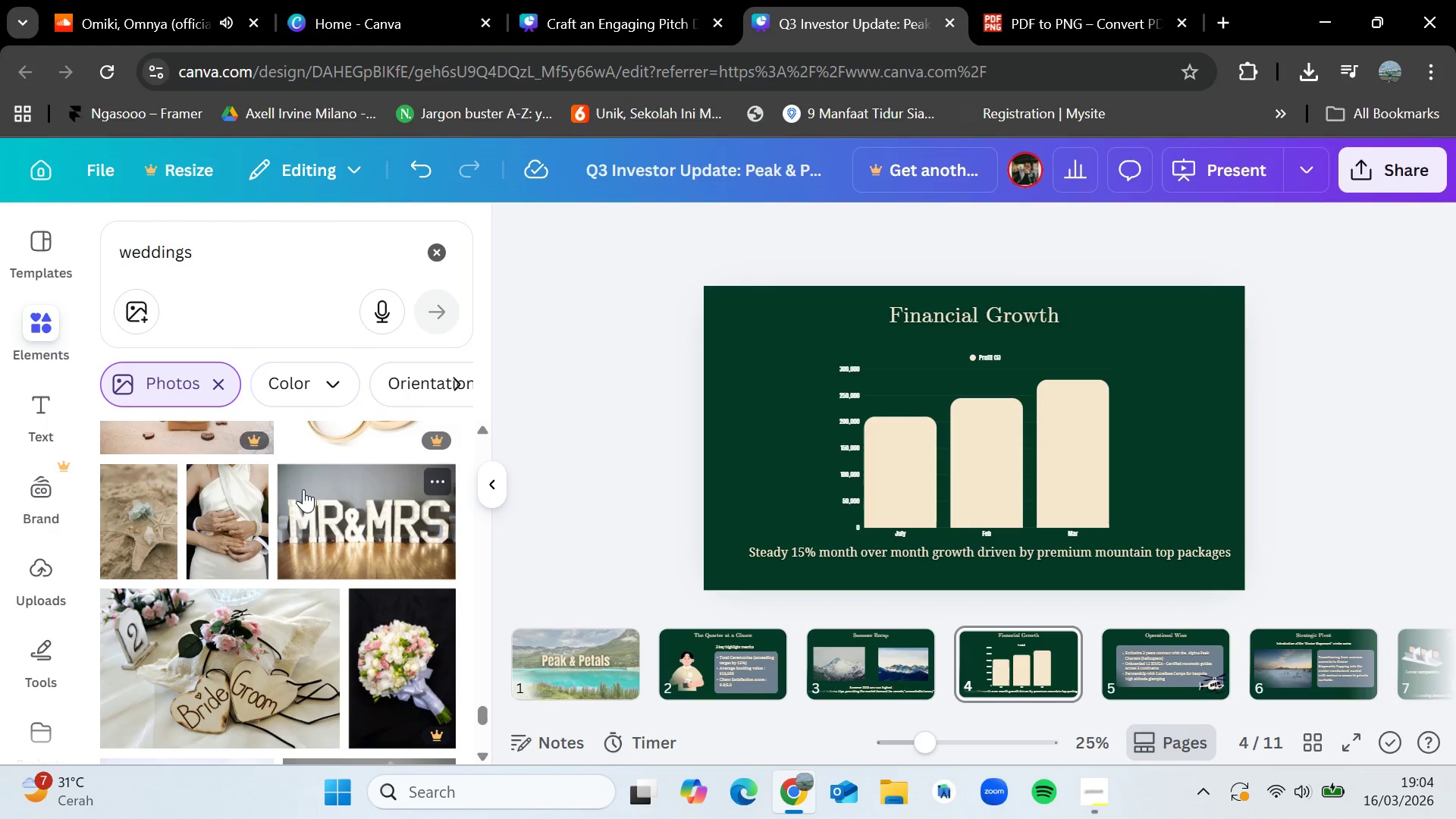 
scroll: coordinate [303, 489], scroll_direction: down, amount: 1.0
 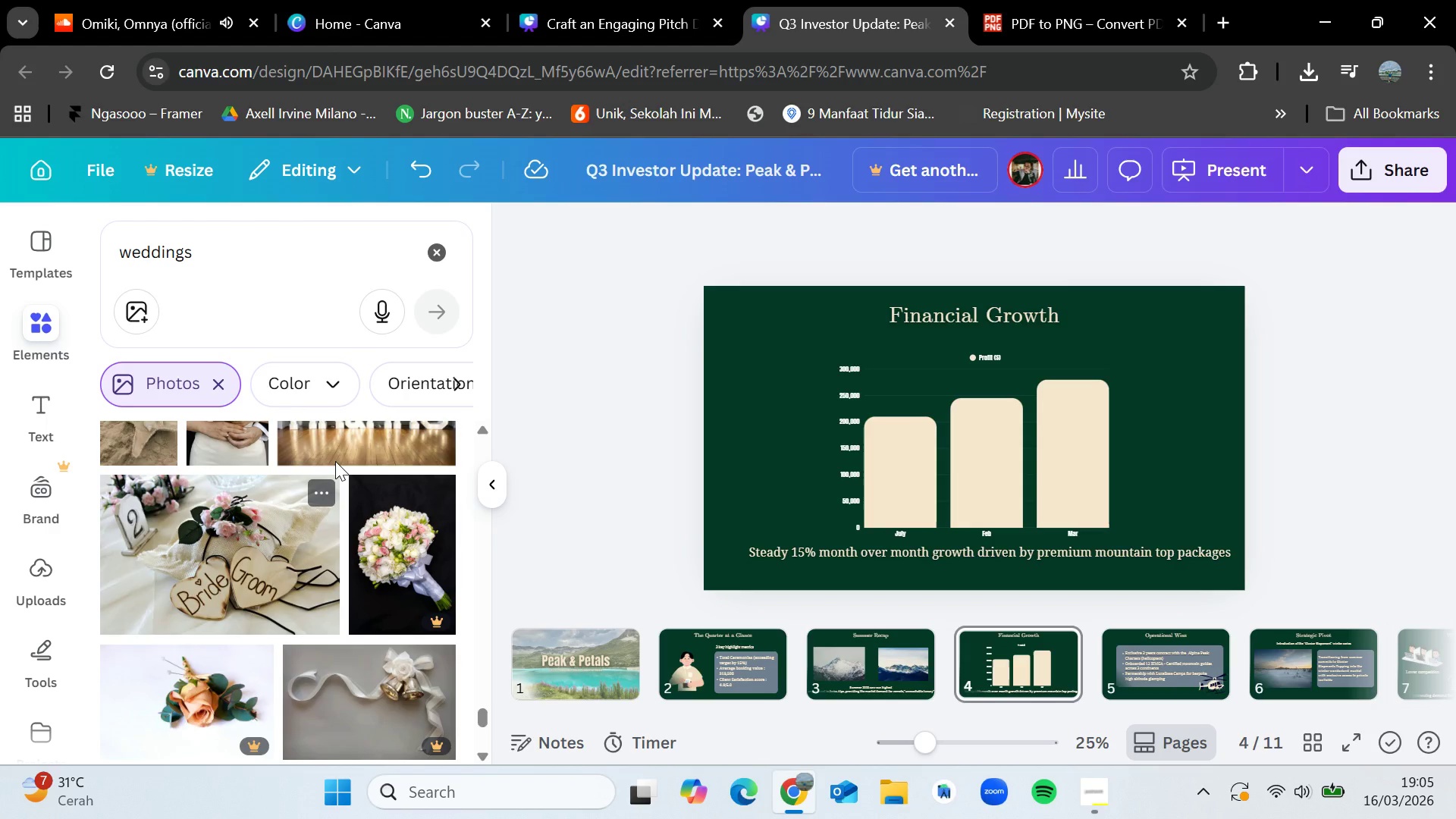 
wait(9.79)
 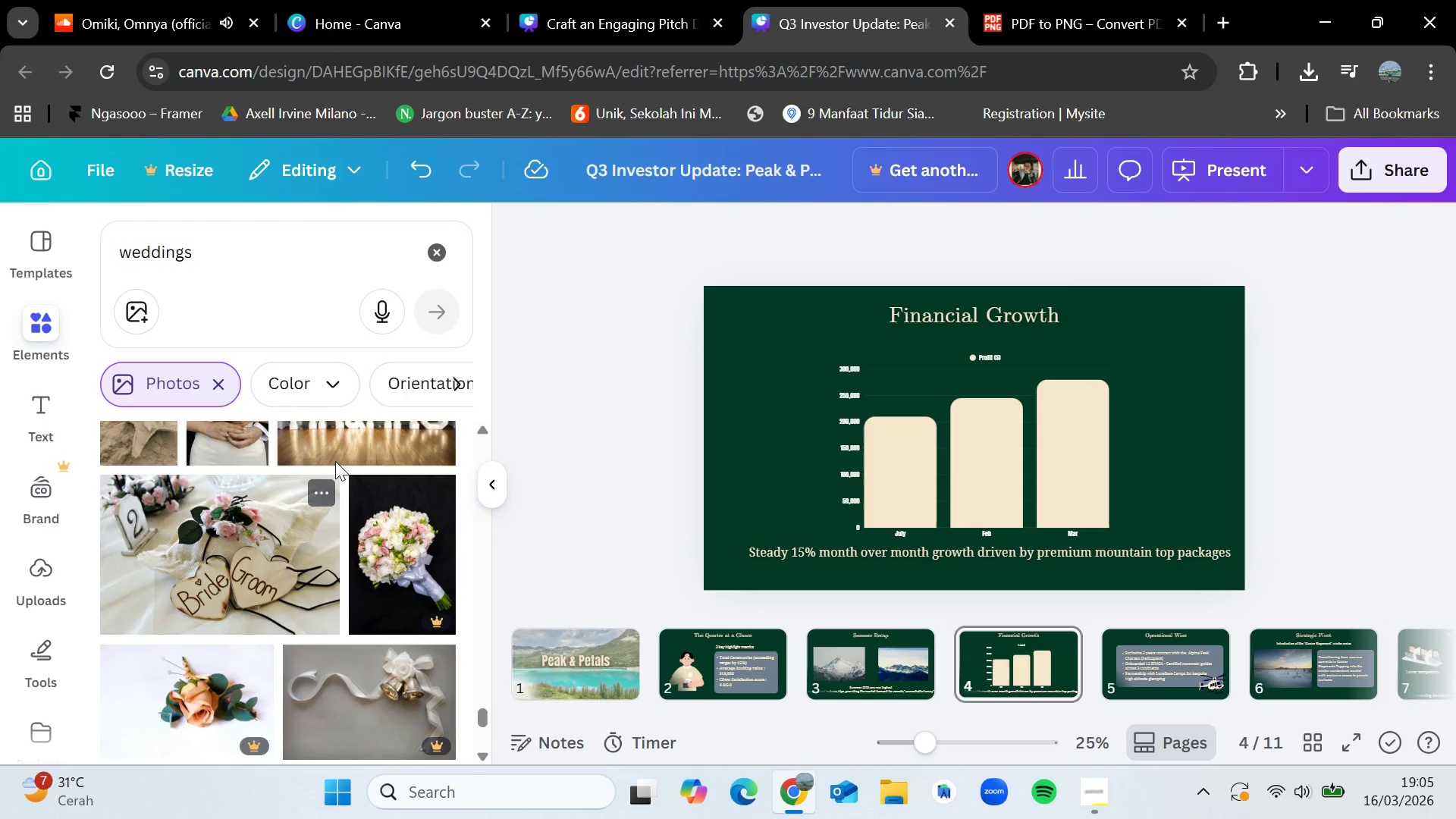 
scroll: coordinate [334, 462], scroll_direction: down, amount: 2.0
 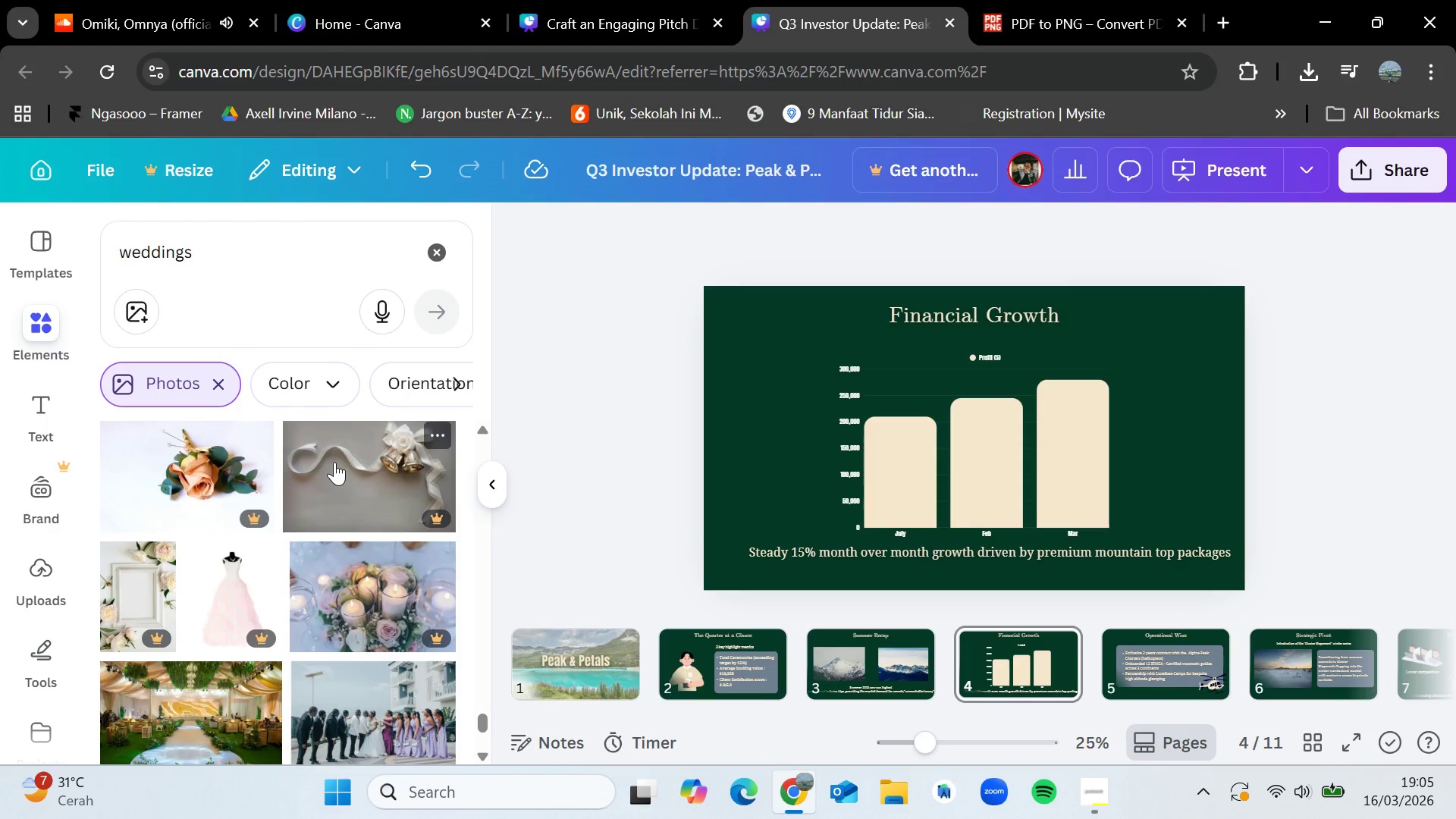 
wait(13.98)
 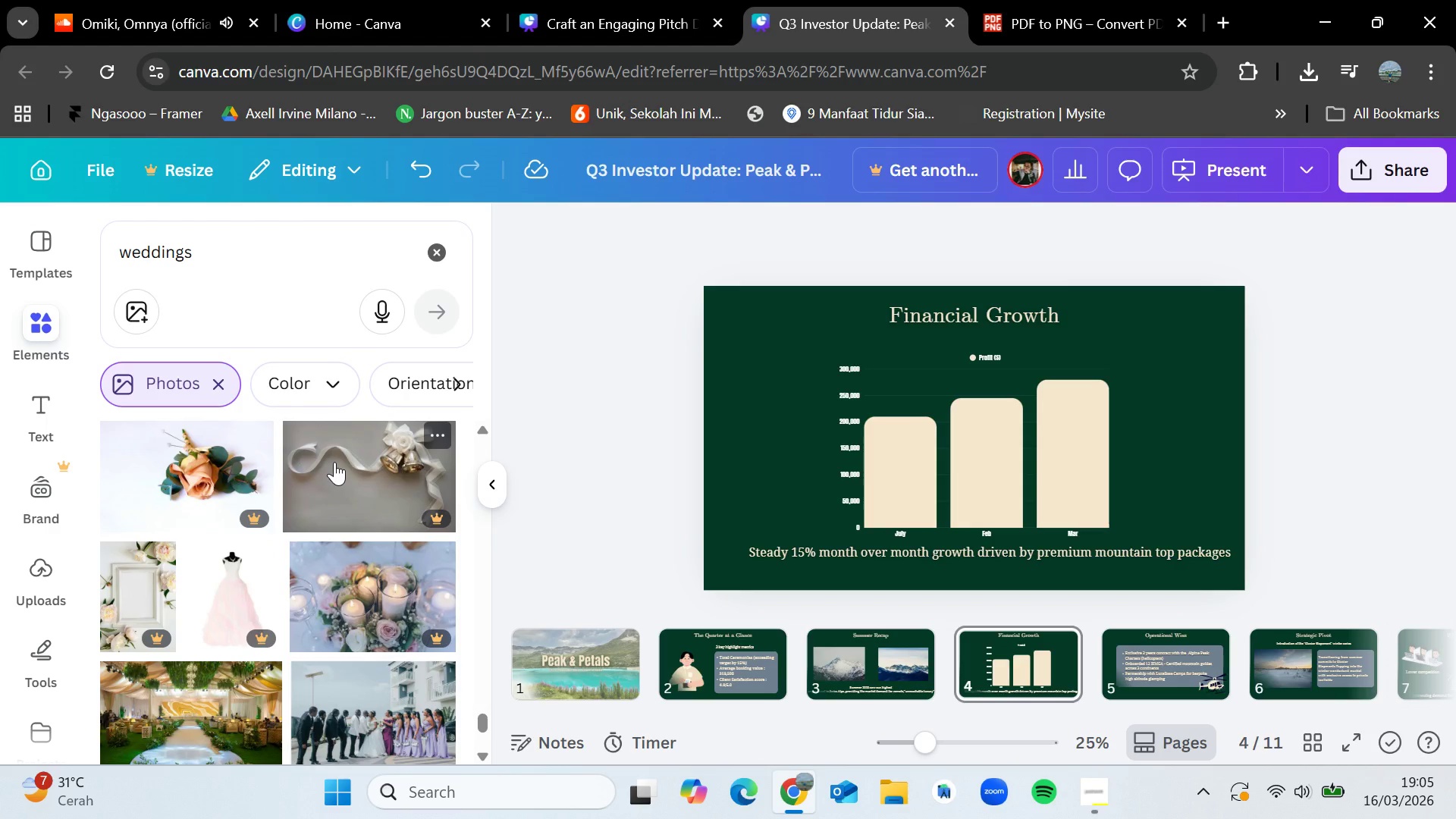 
scroll: coordinate [333, 463], scroll_direction: down, amount: 5.0
 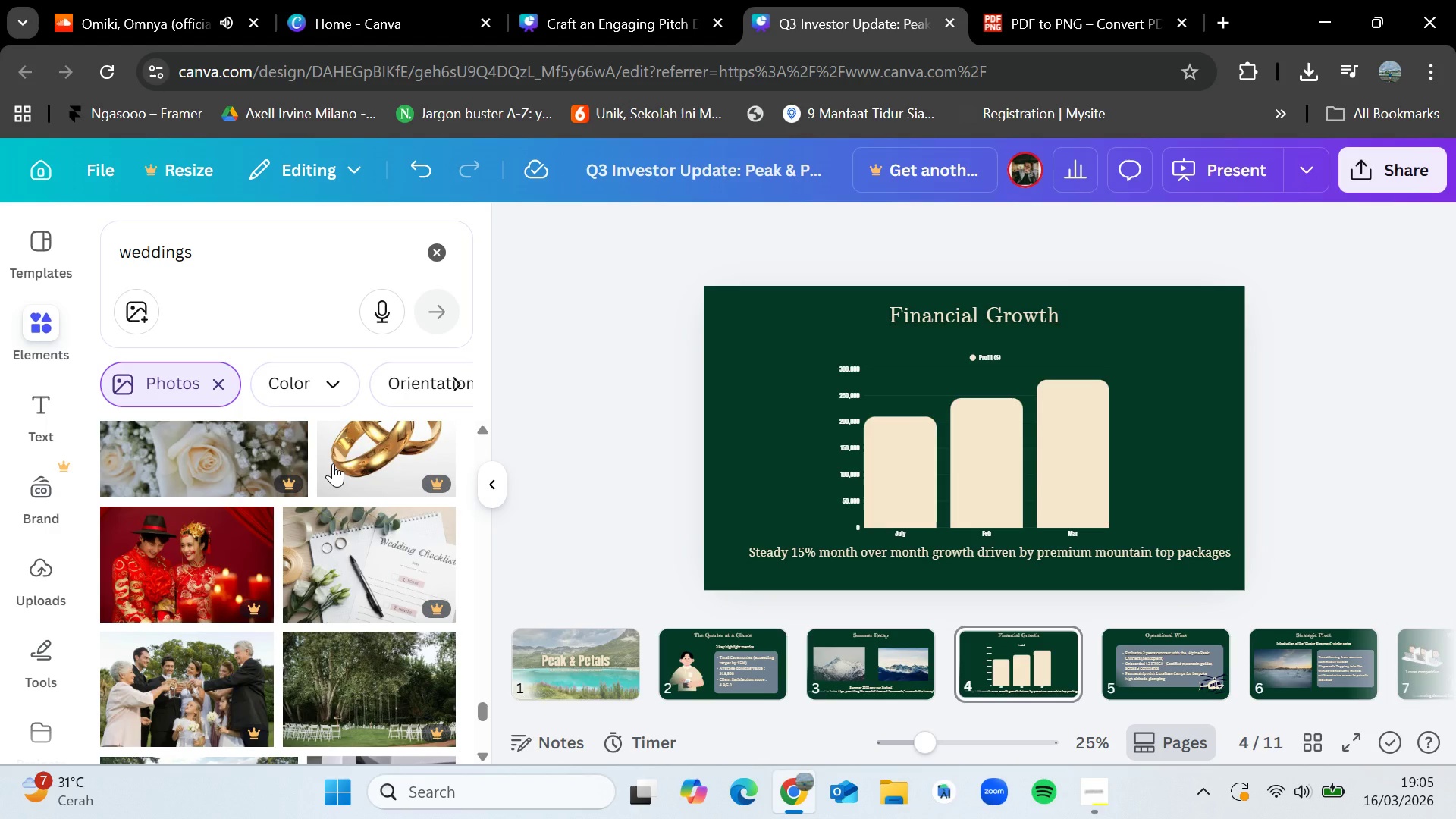 
wait(5.56)
 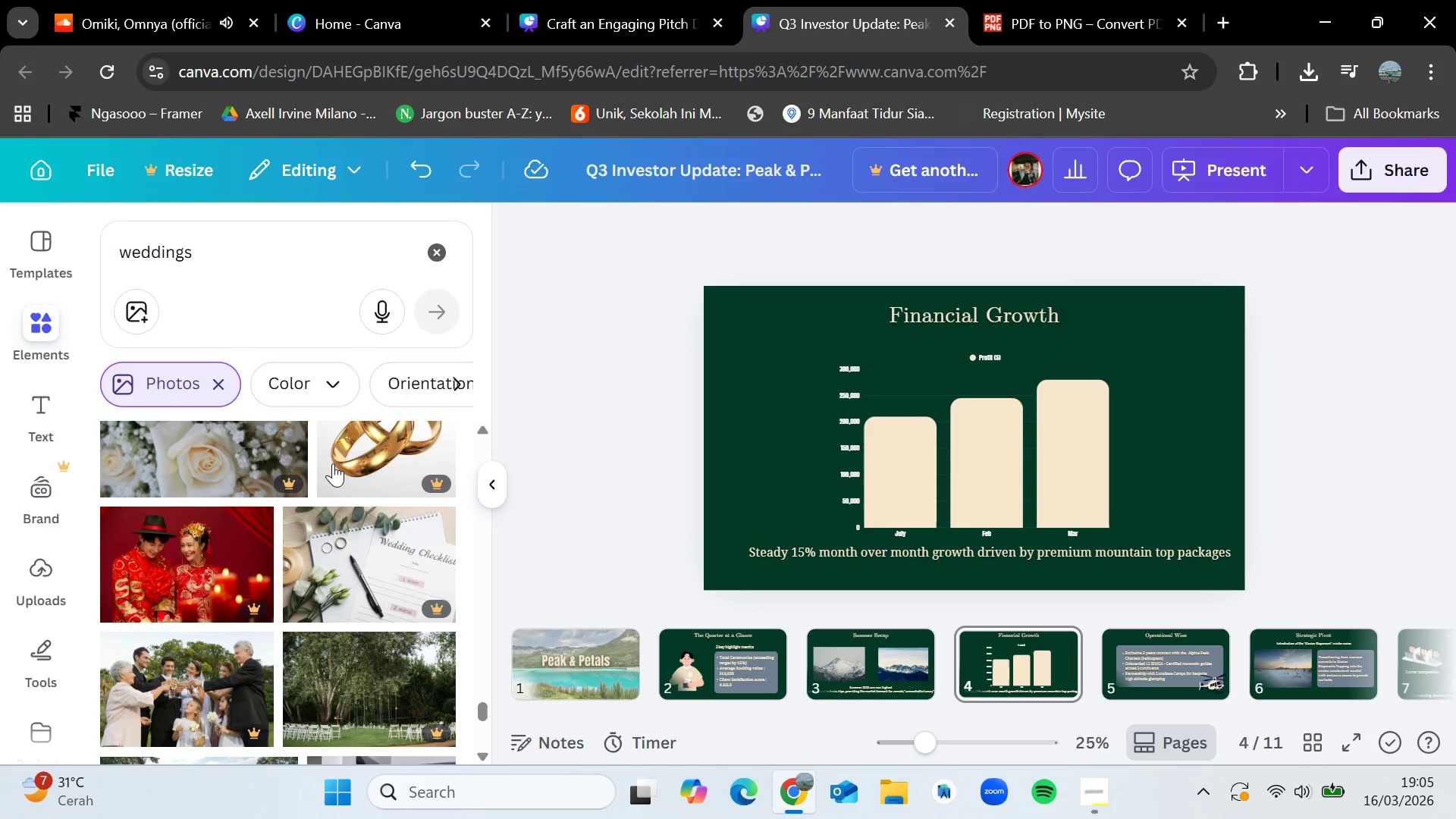 
scroll: coordinate [340, 457], scroll_direction: down, amount: 7.0
 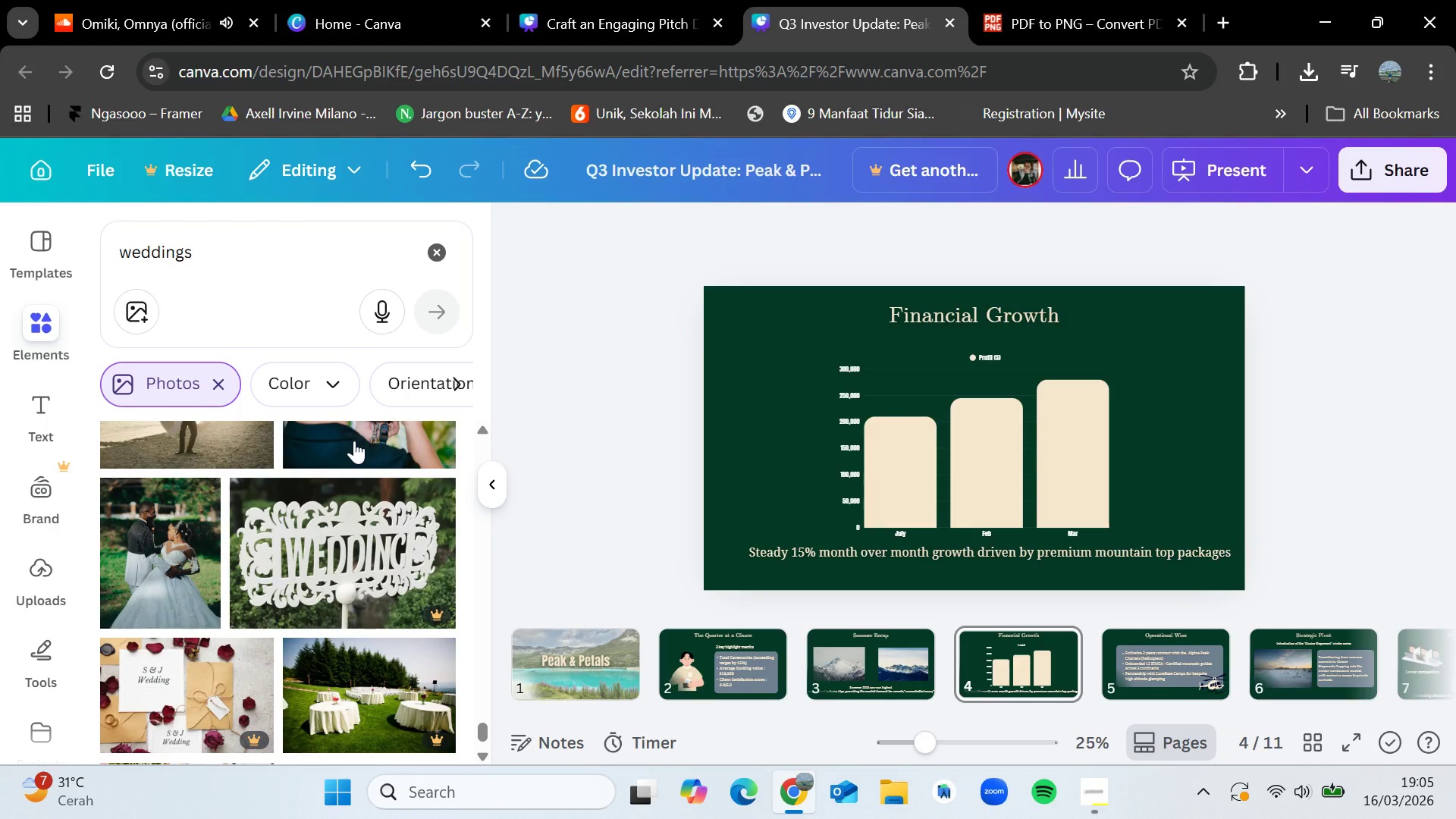 
wait(6.2)
 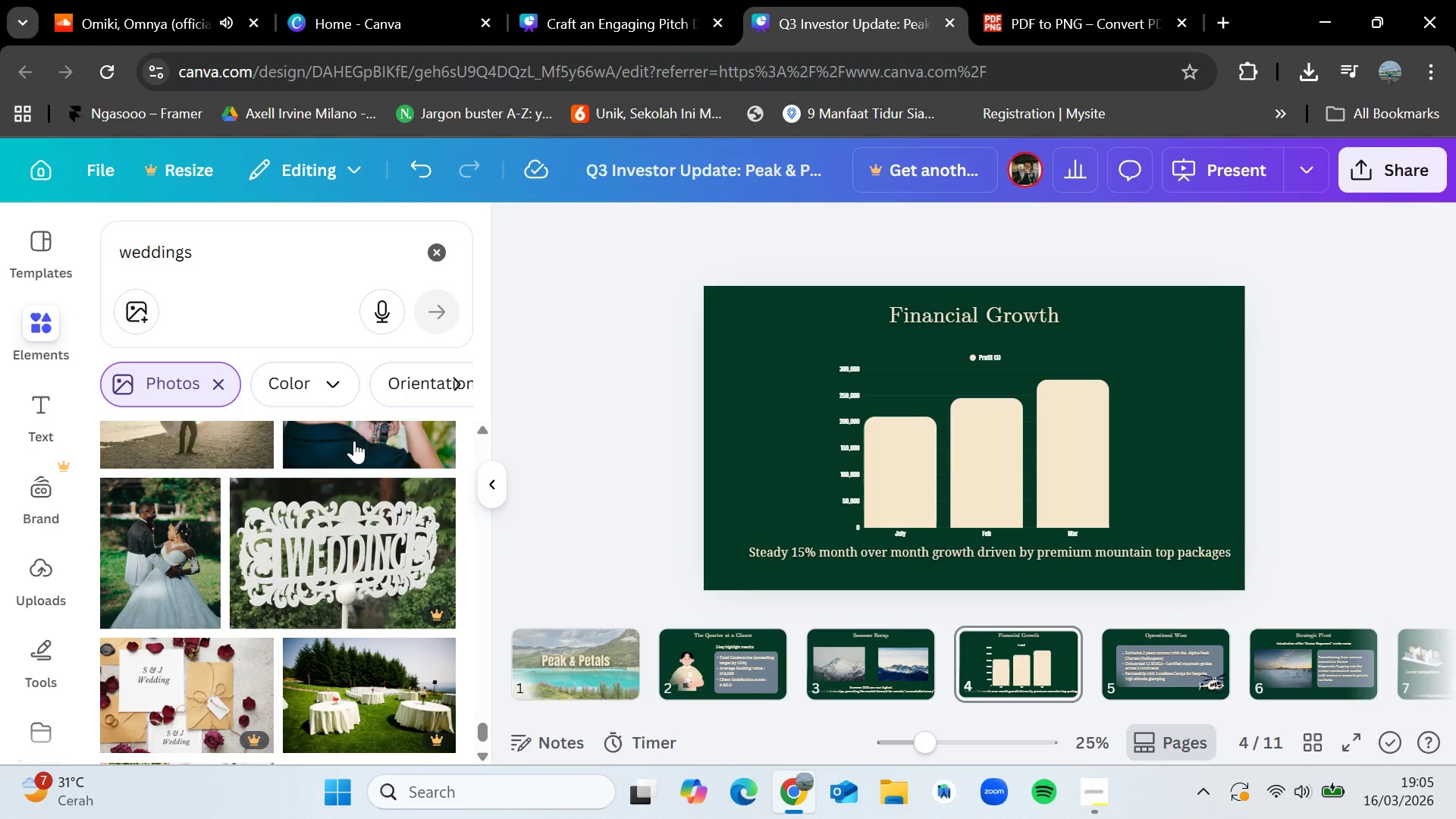 
scroll: coordinate [336, 539], scroll_direction: down, amount: 13.0
 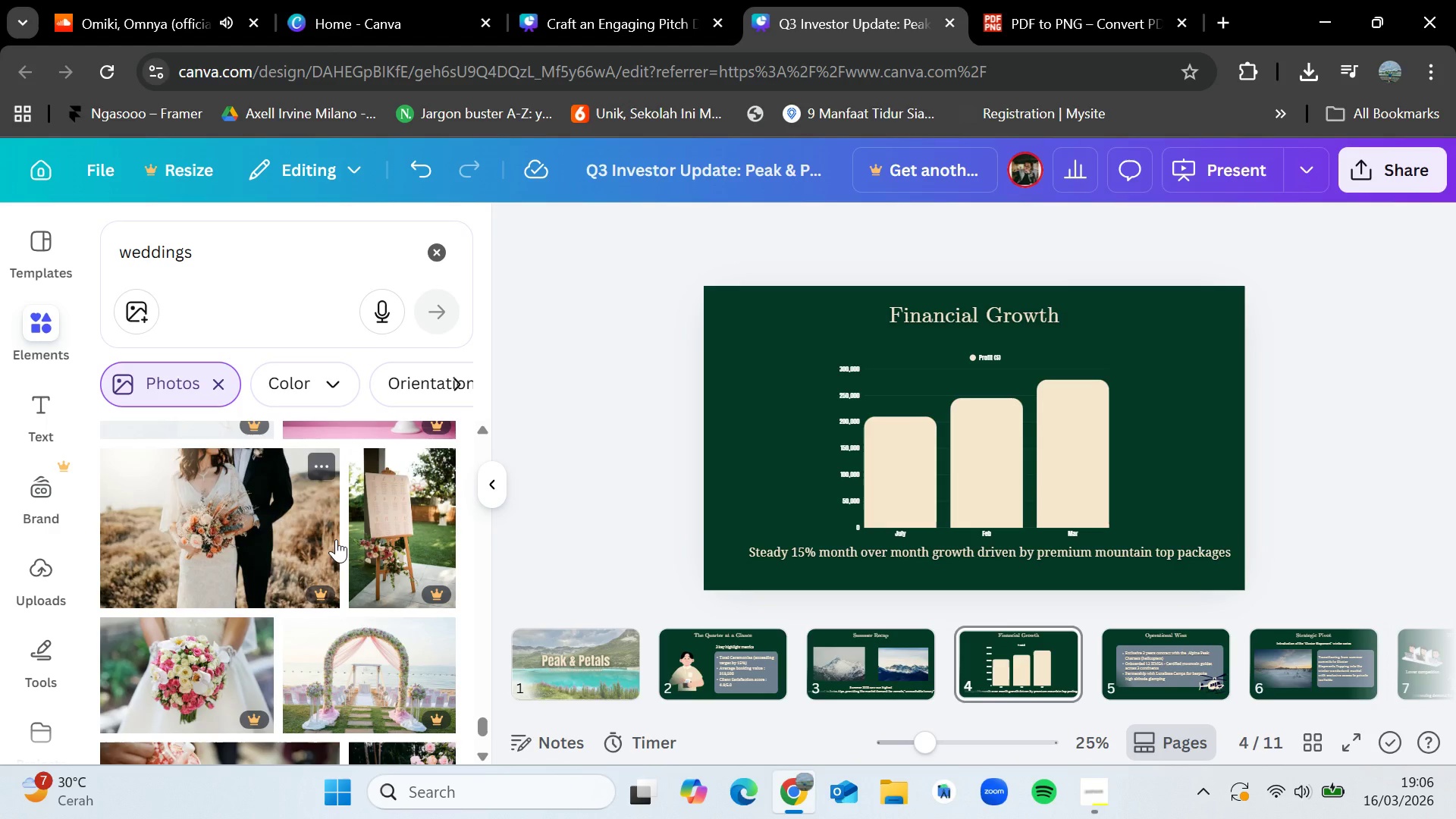 
scroll: coordinate [336, 539], scroll_direction: down, amount: 10.0
 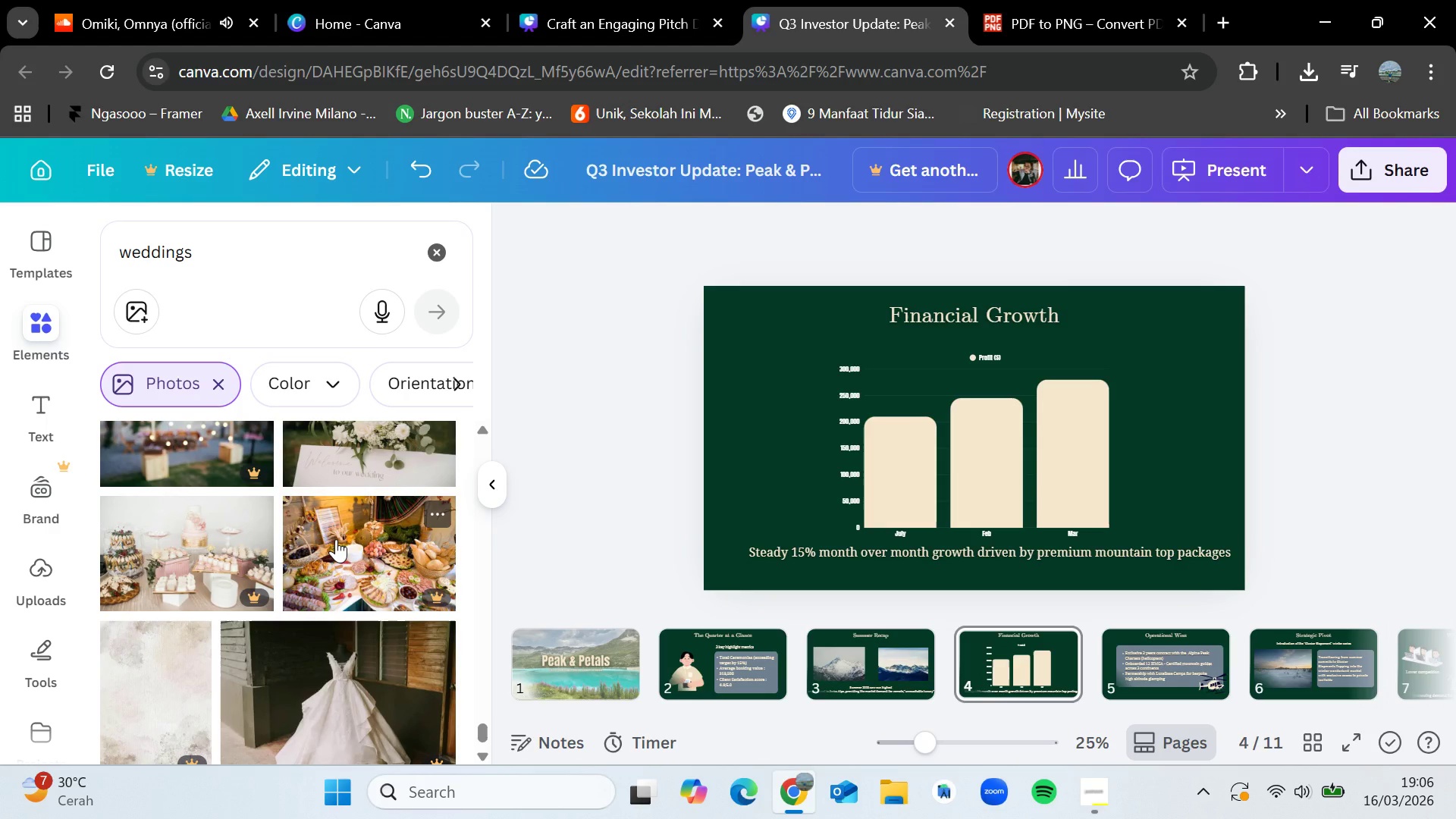 
scroll: coordinate [342, 528], scroll_direction: down, amount: 7.0
 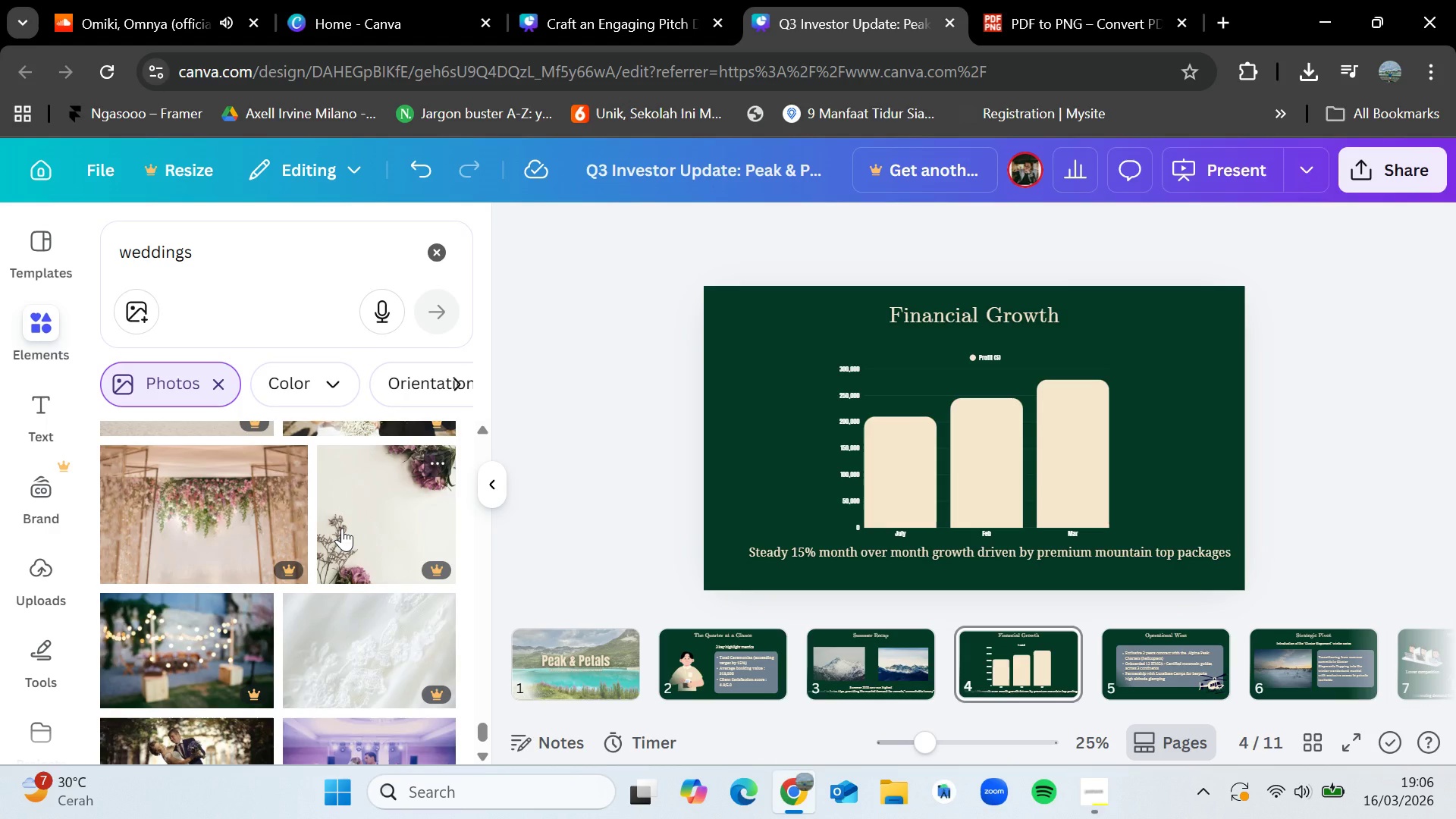 
scroll: coordinate [345, 524], scroll_direction: down, amount: 11.0
 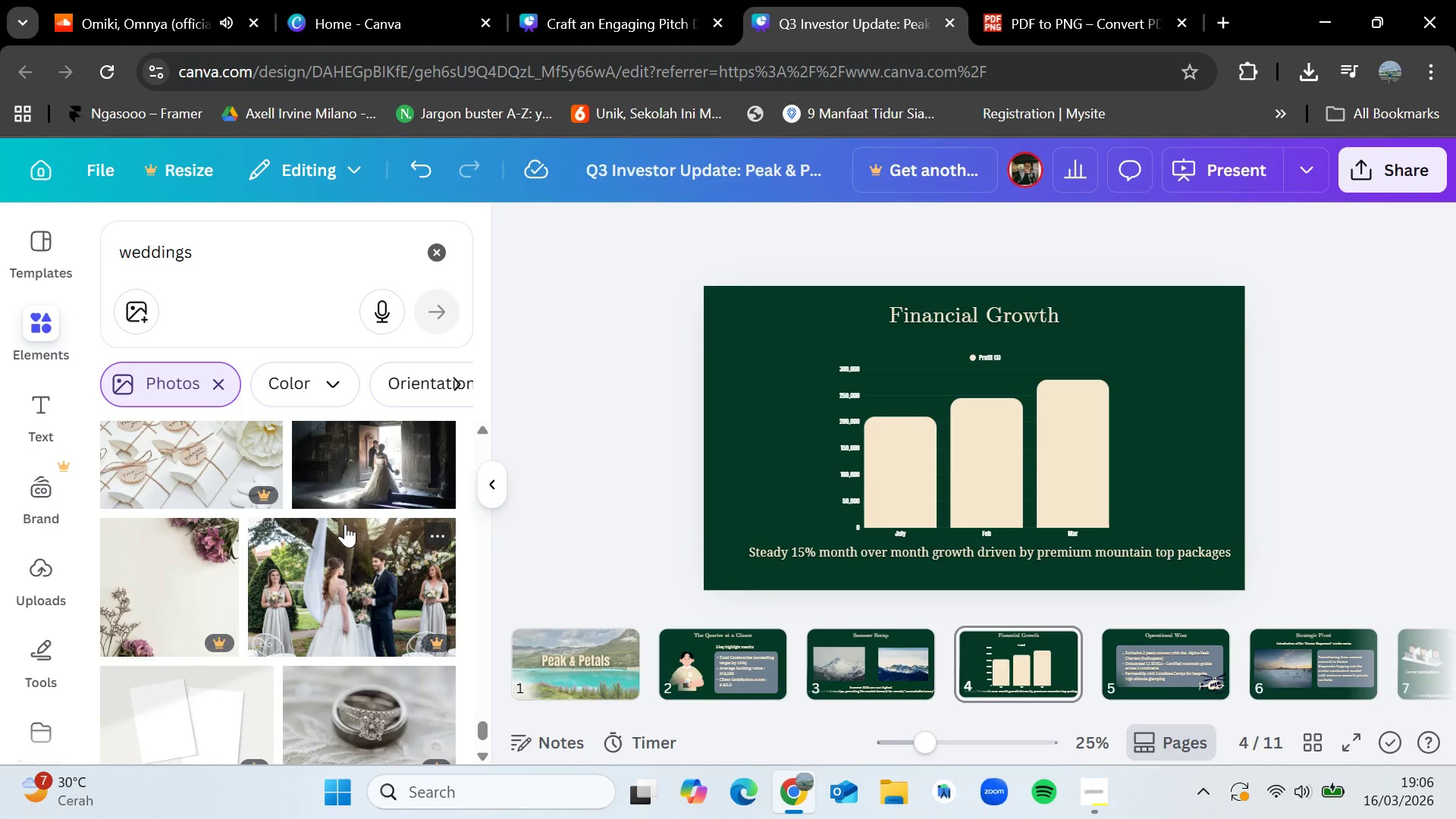 
scroll: coordinate [345, 524], scroll_direction: down, amount: 7.0
 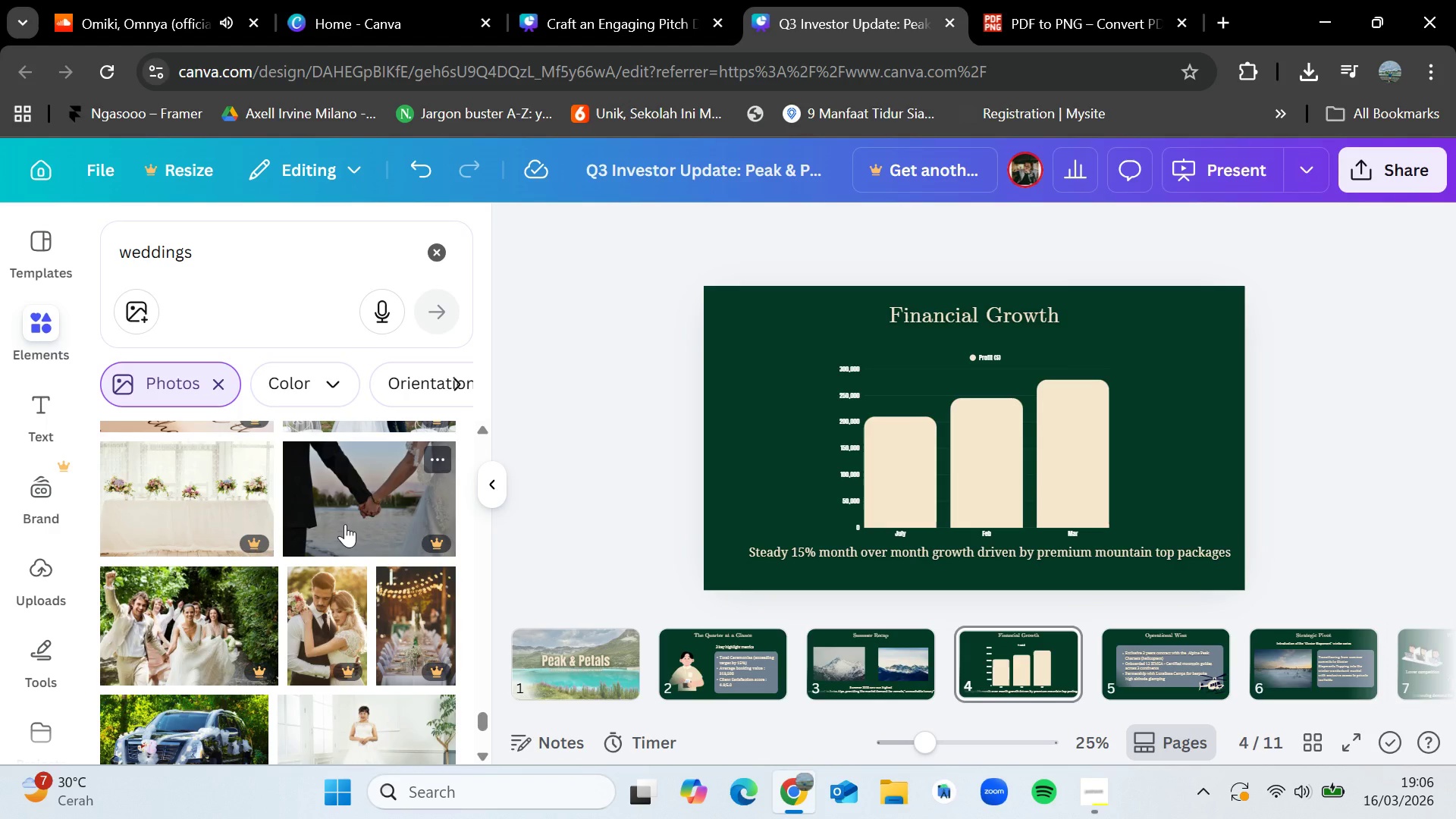 
wait(11.2)
 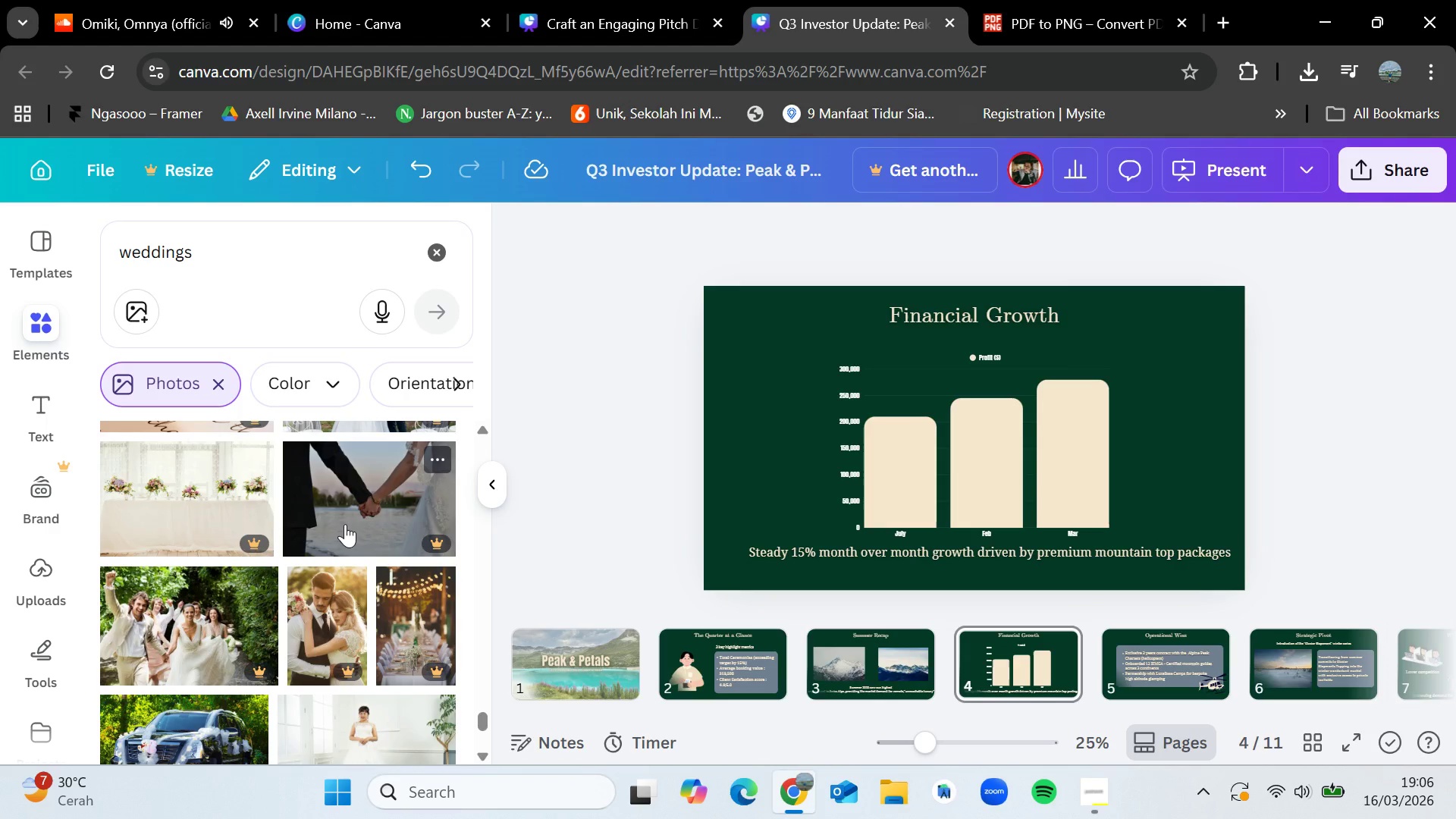 
scroll: coordinate [333, 537], scroll_direction: down, amount: 5.0
 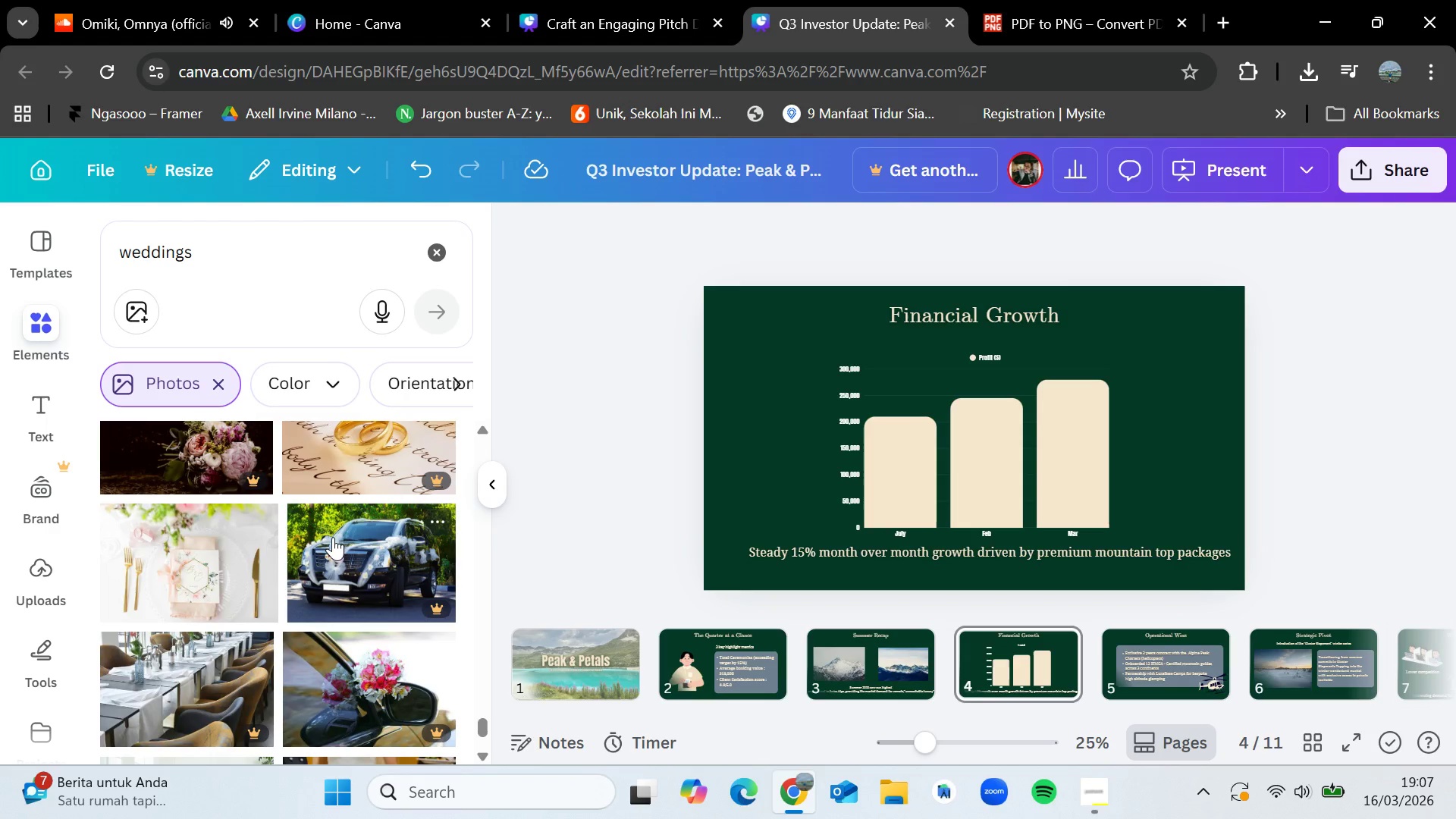 
scroll: coordinate [353, 507], scroll_direction: up, amount: 6.0